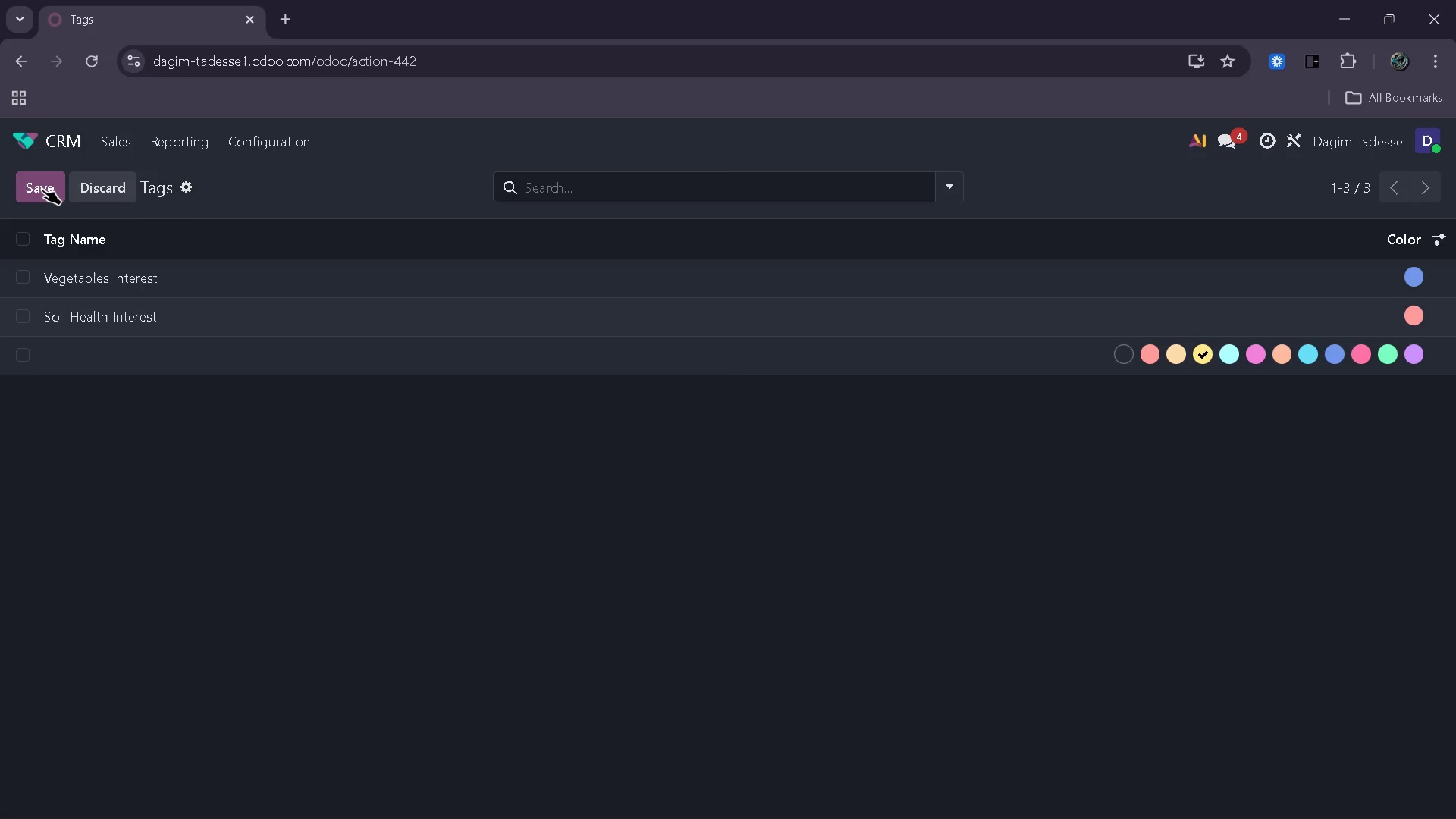 
type(Pollinators Interest)
 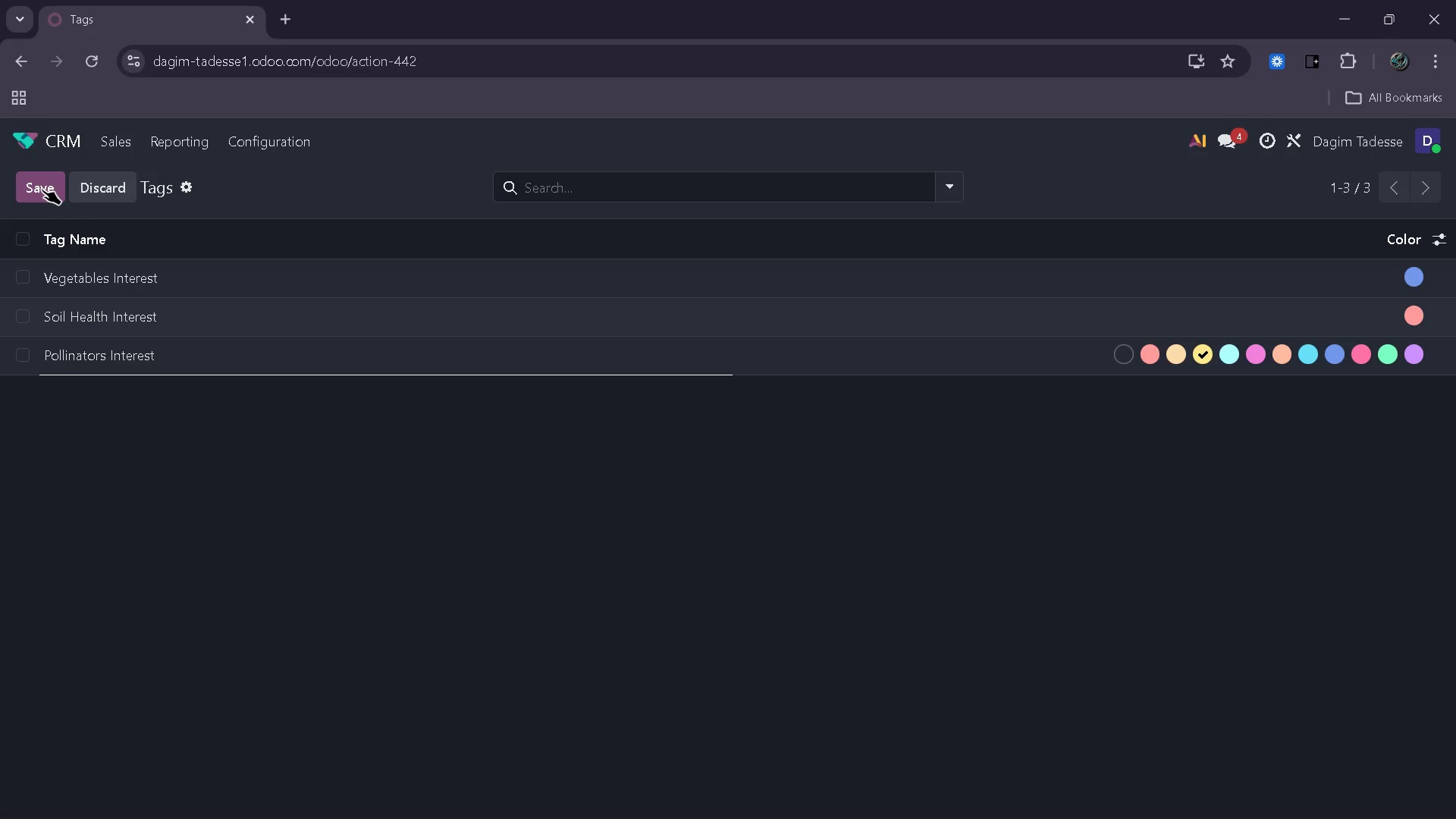 
key(Enter)
 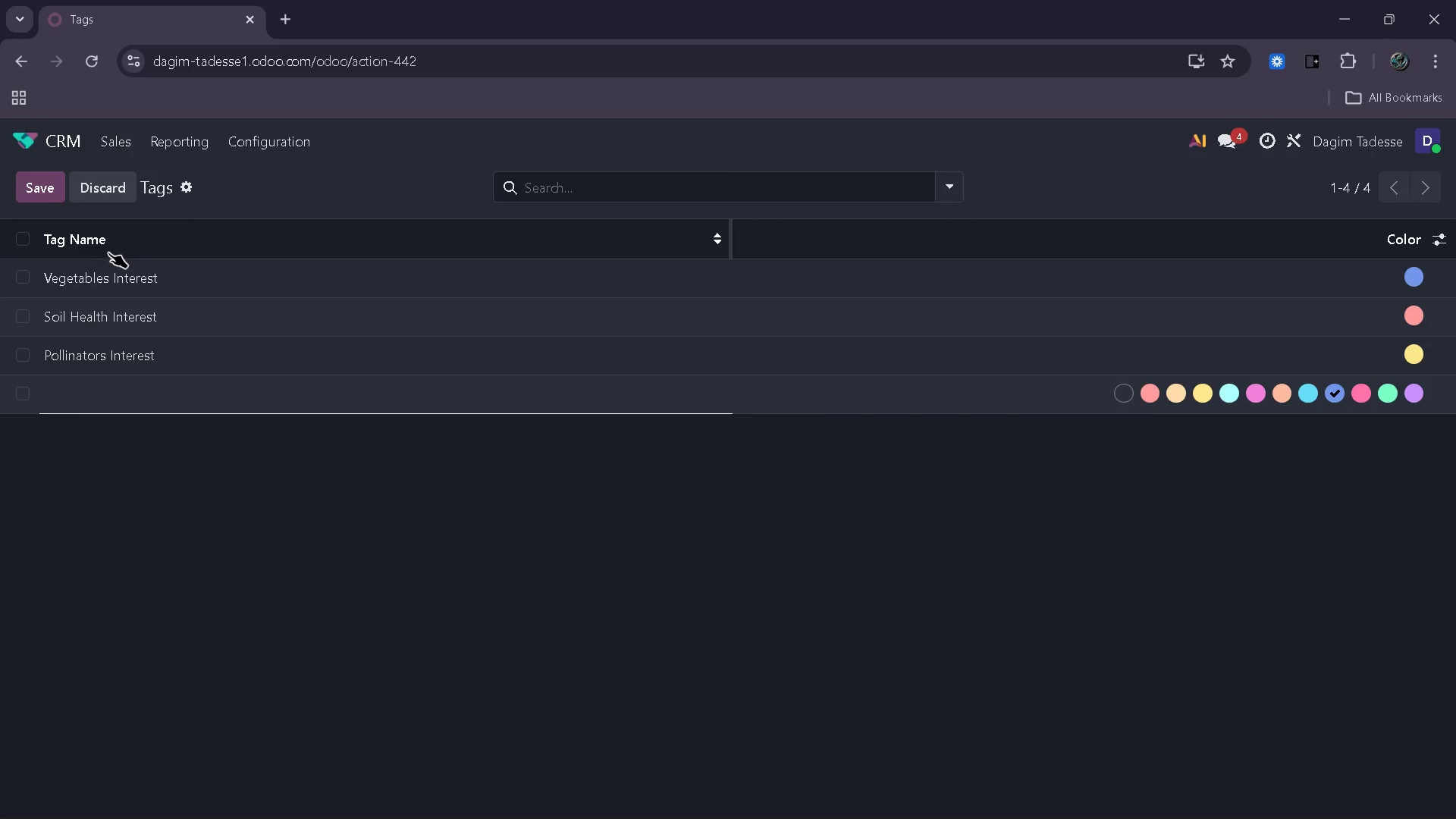 
wait(5.69)
 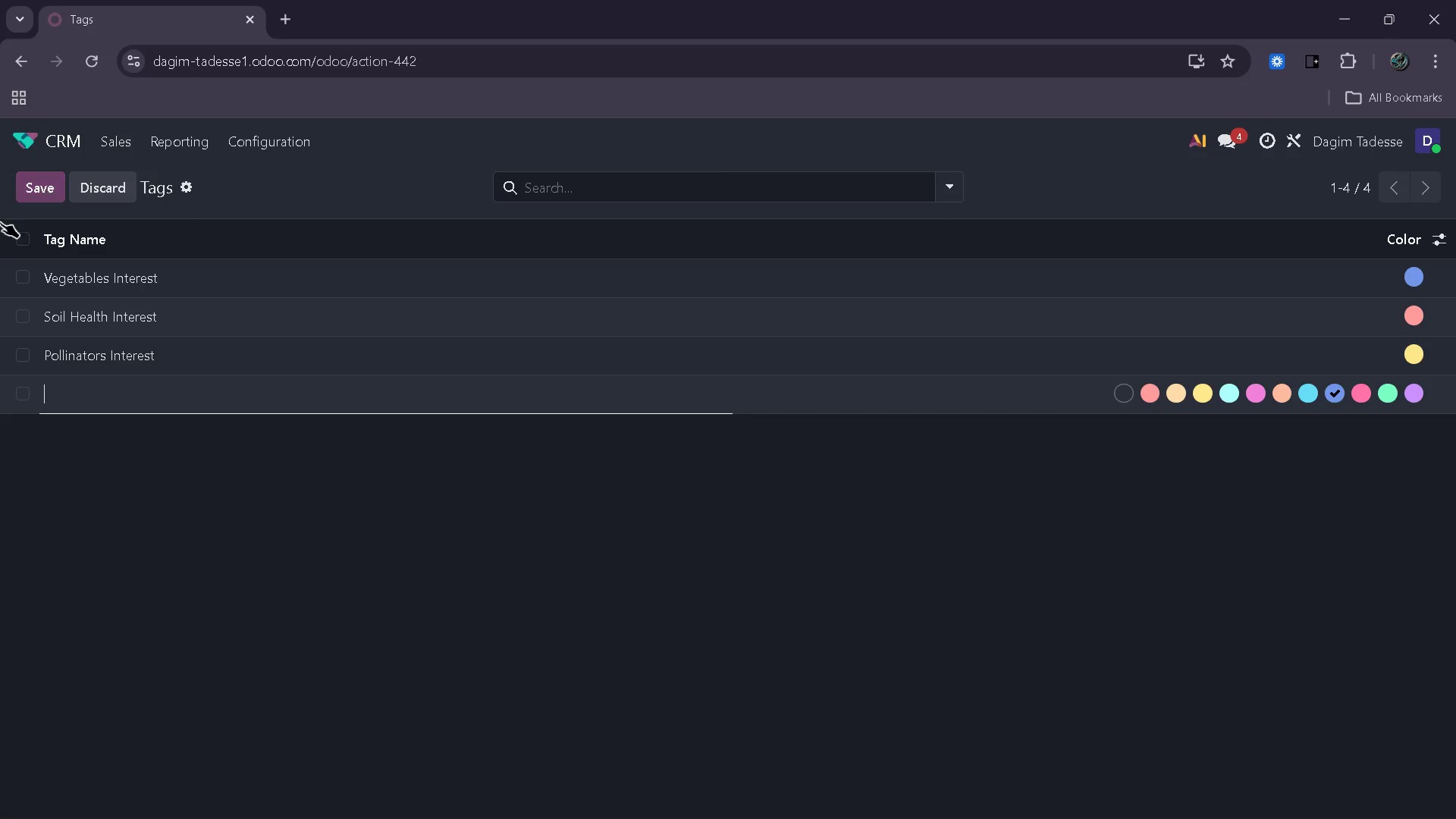 
left_click([42, 146])
 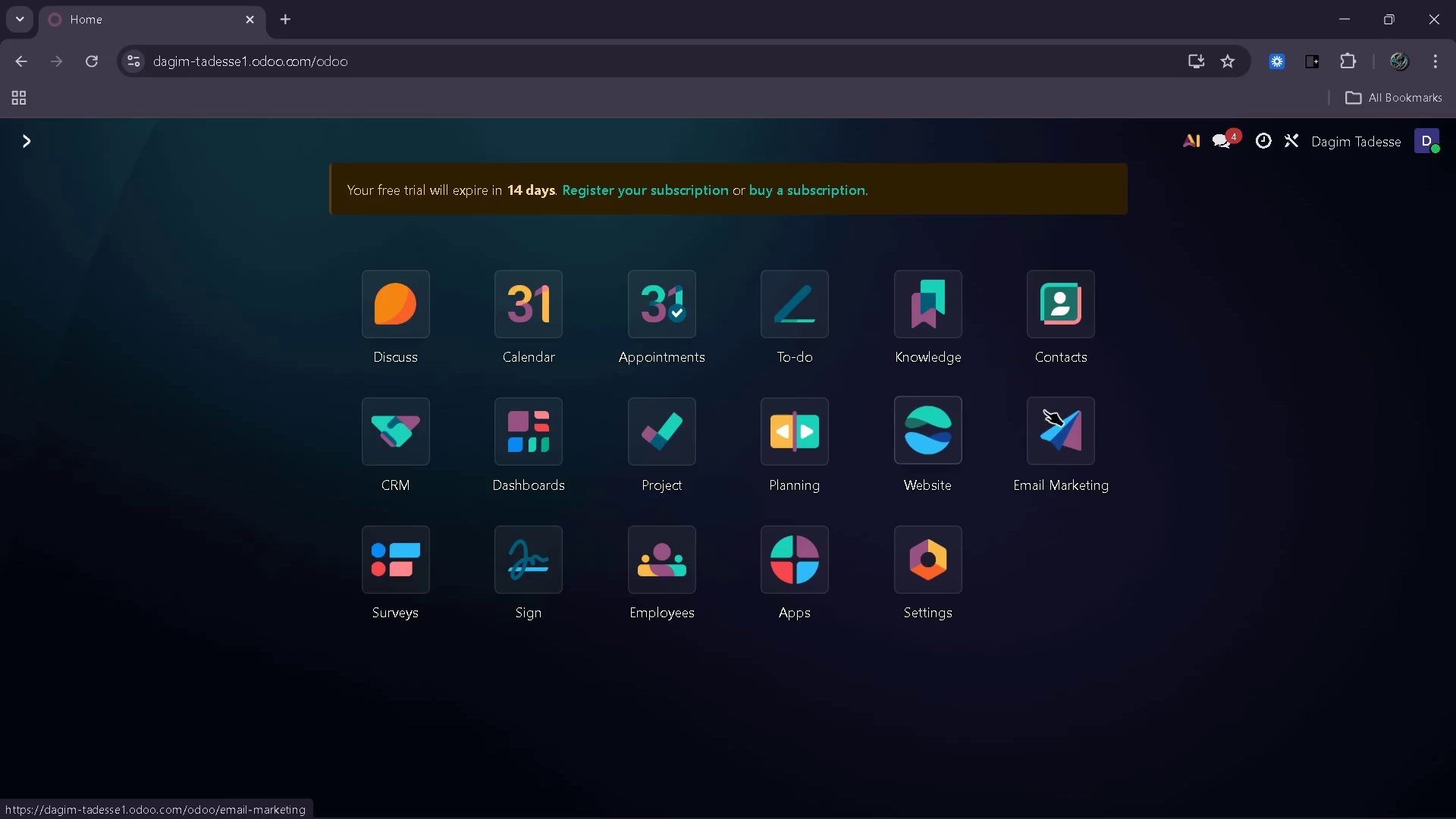 
left_click([1065, 435])
 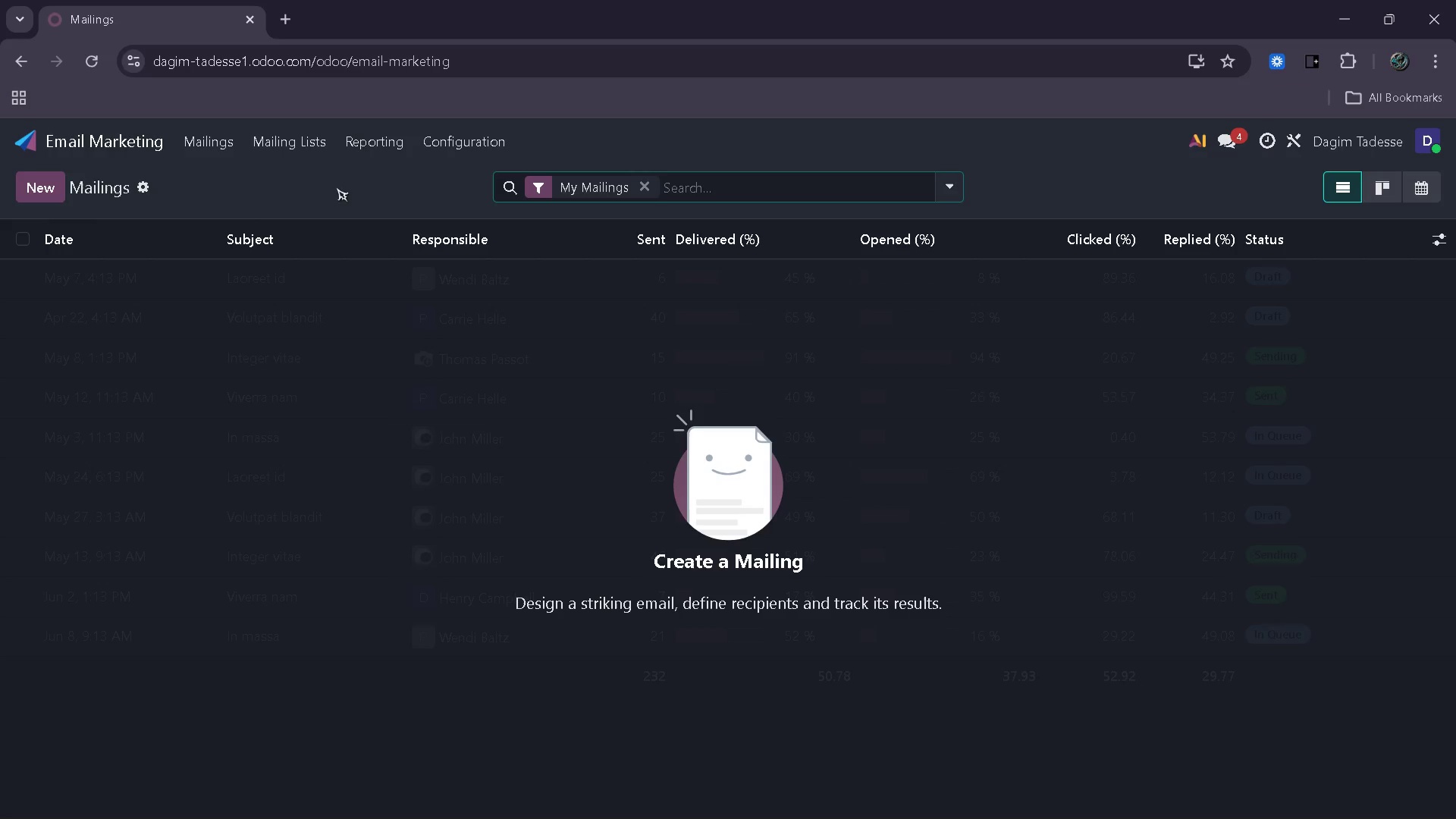 
left_click([307, 143])
 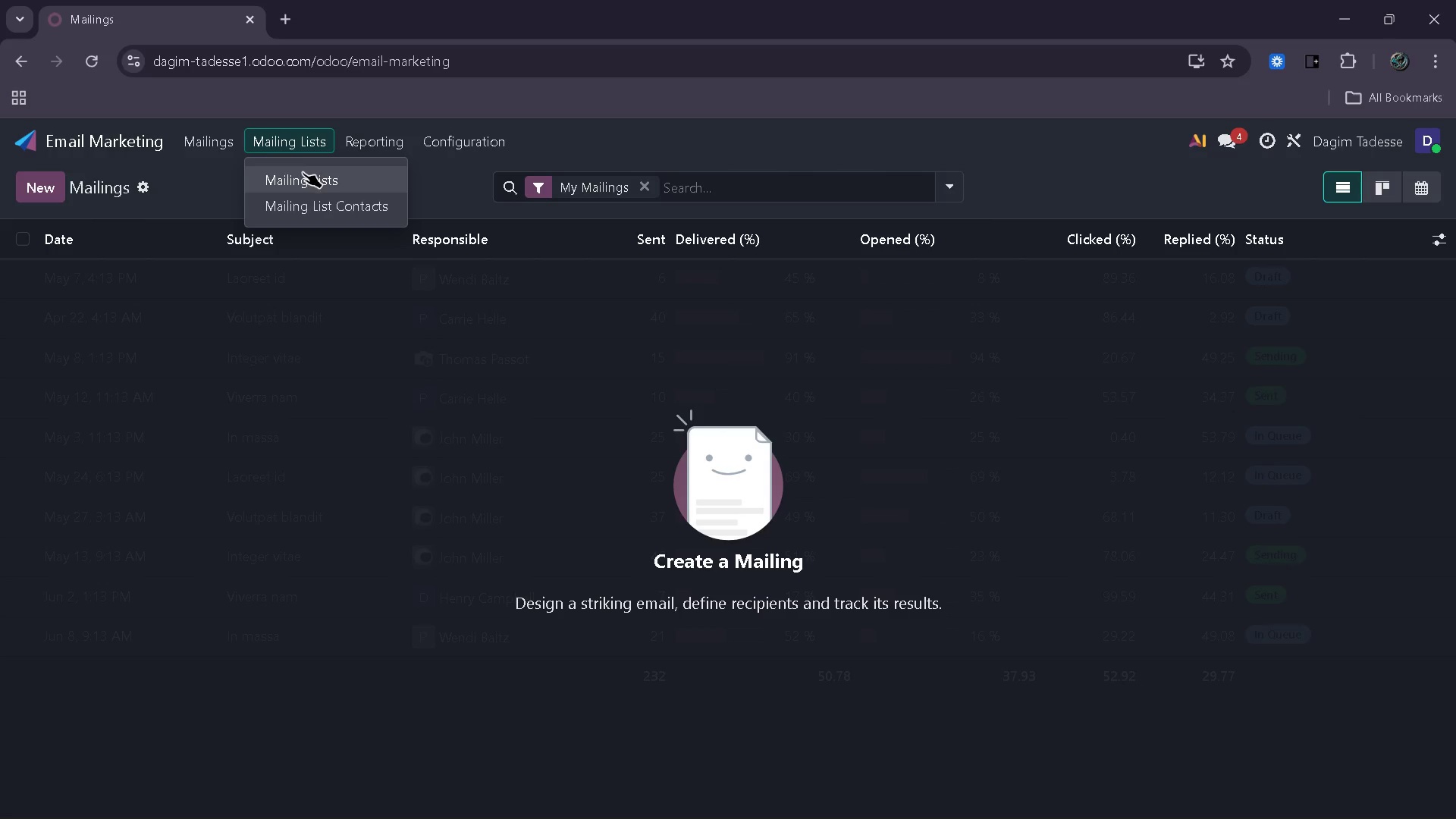 
left_click([303, 172])
 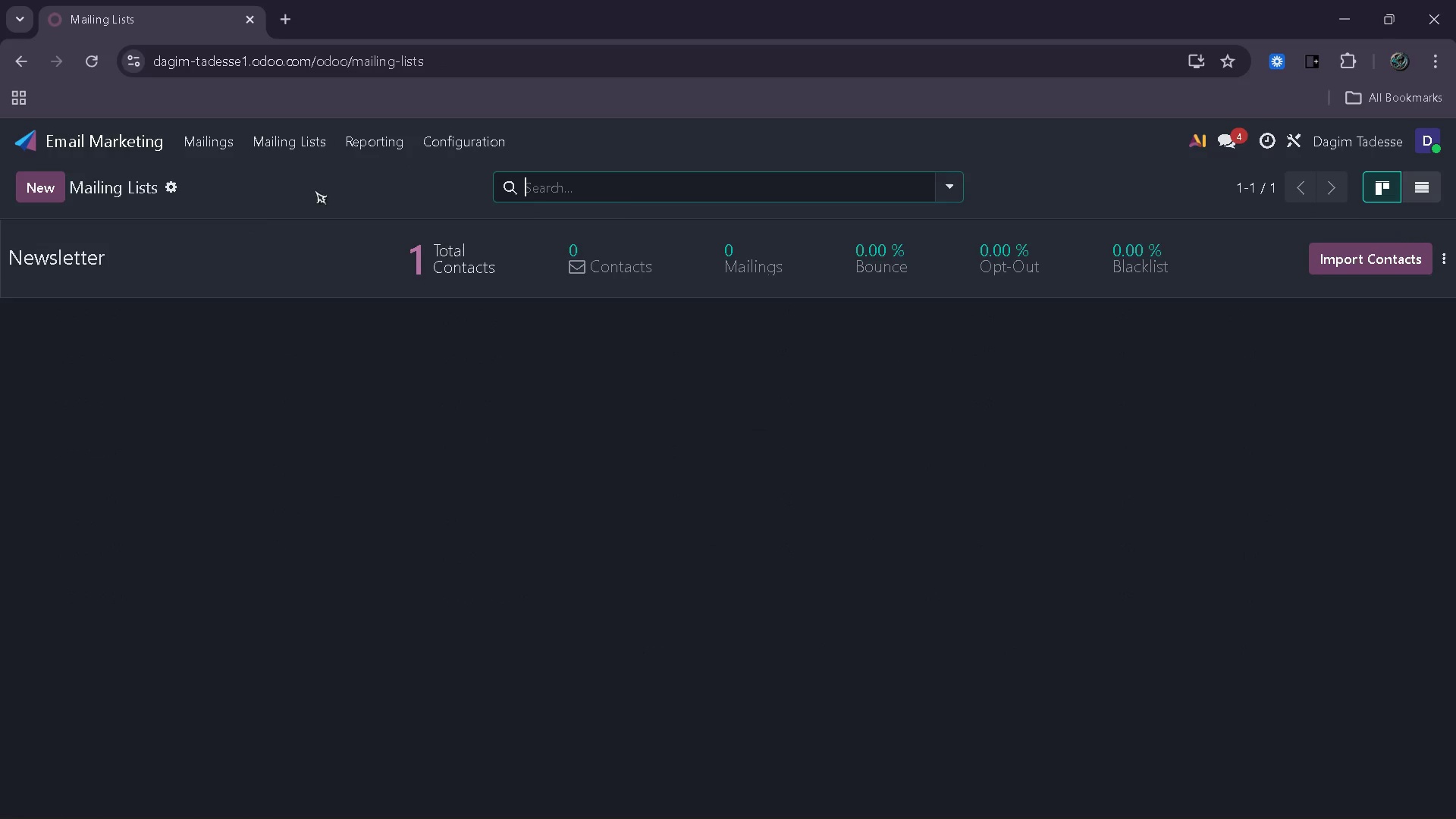 
left_click([58, 196])
 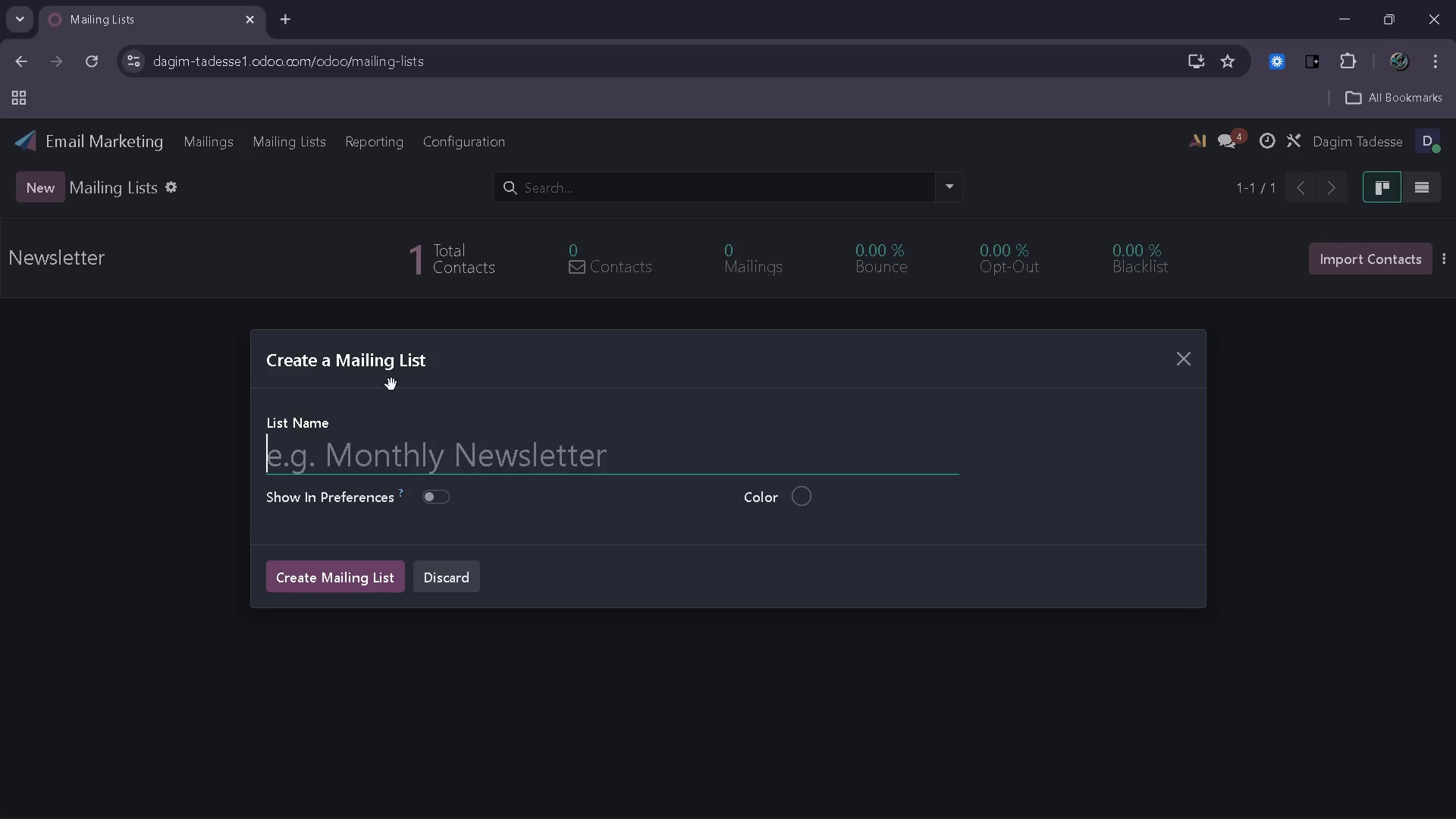 
type(Biodiversity Education Network)
 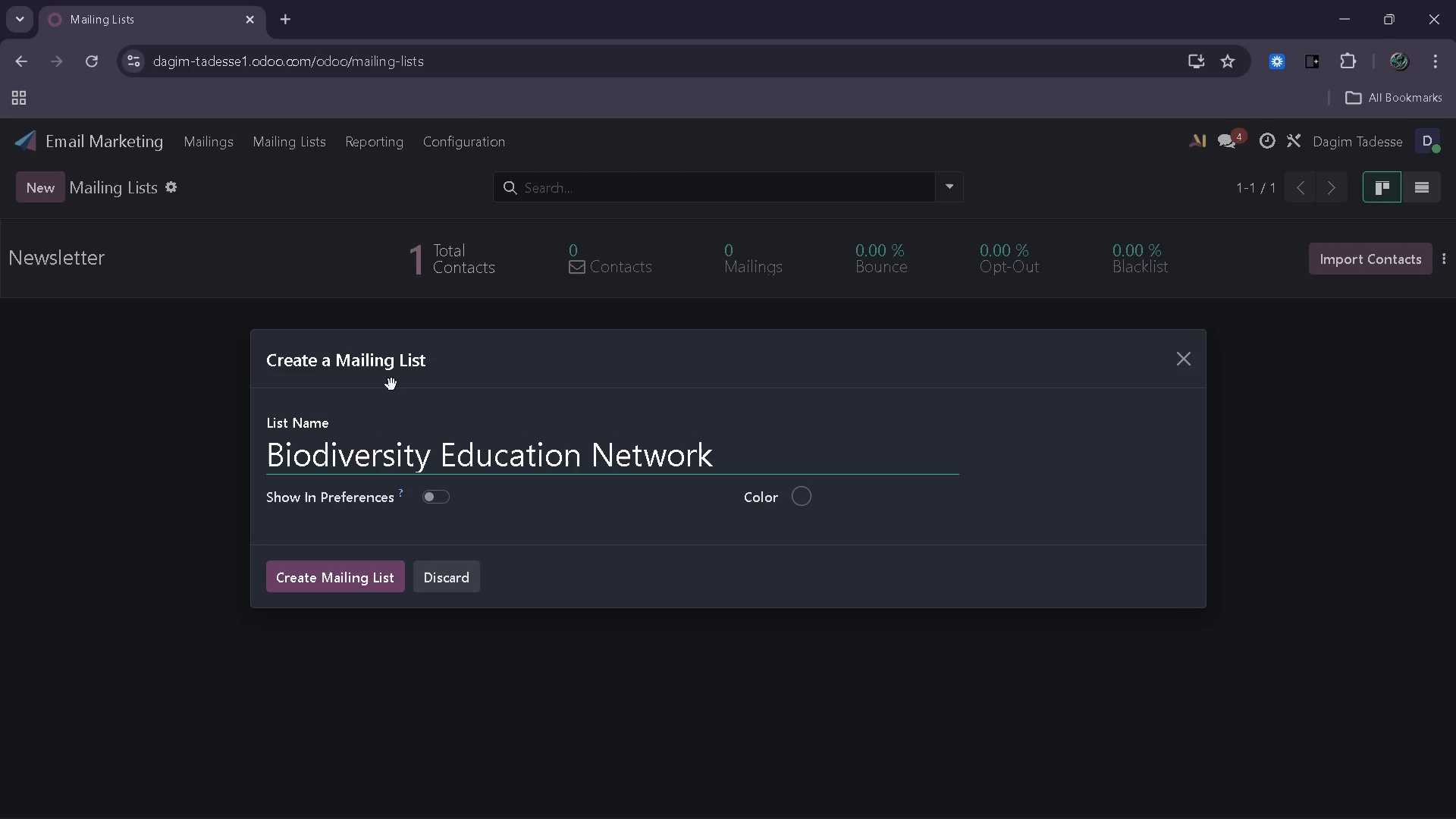 
wait(5.42)
 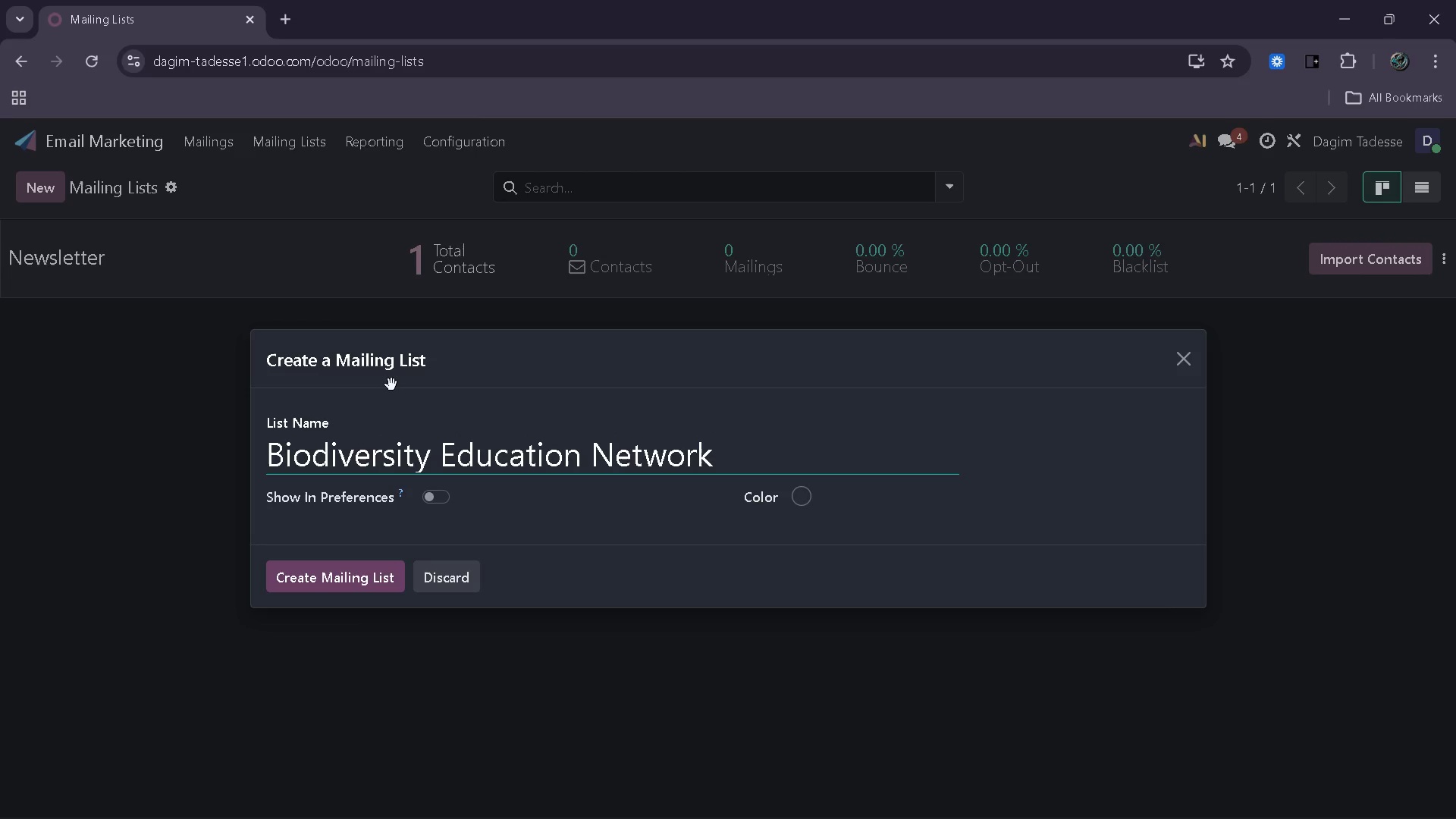 
left_click([361, 582])
 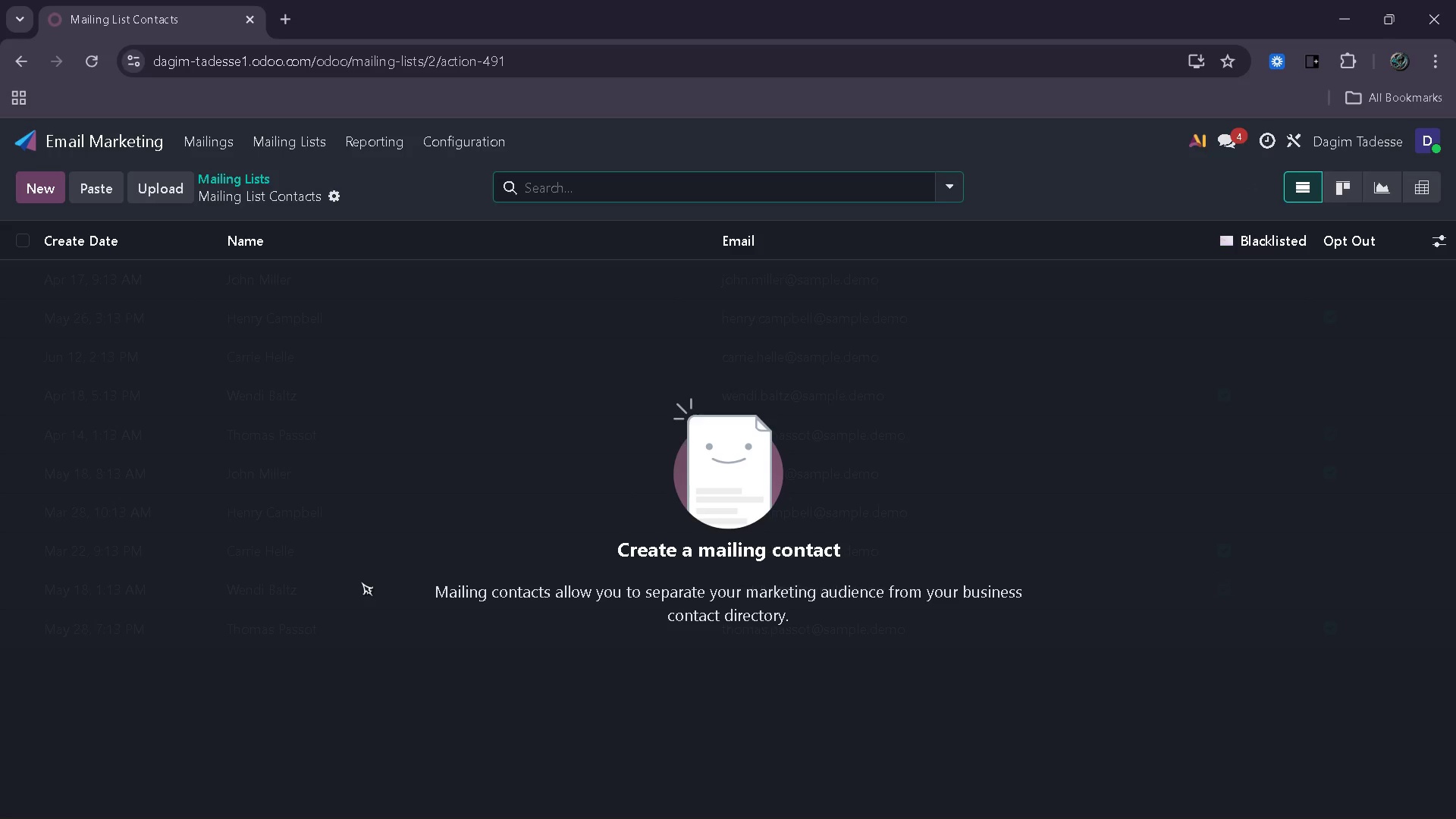 
key(ArrowLeft)
 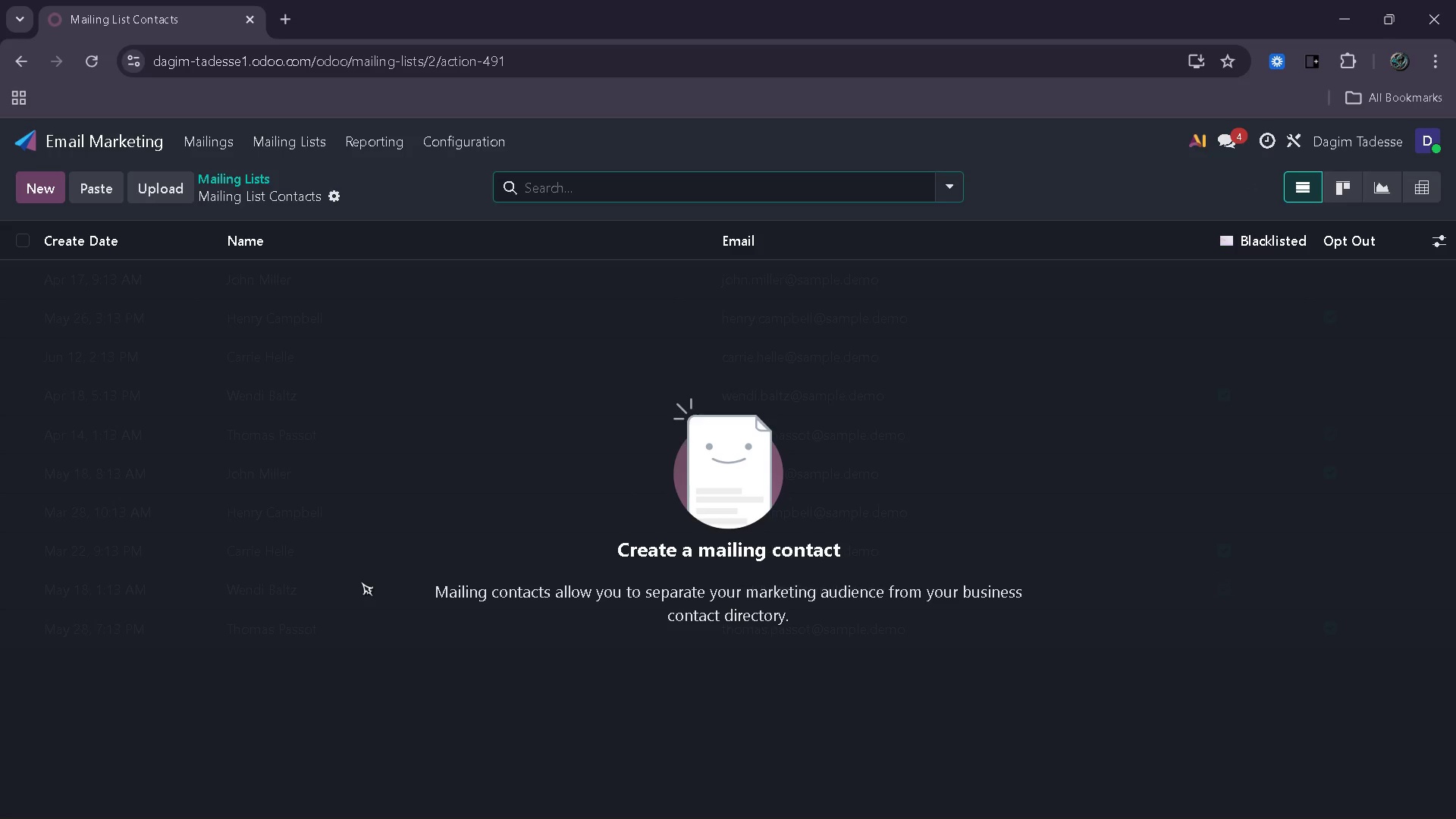 
hold_key(key=ArrowLeft, duration=0.48)
 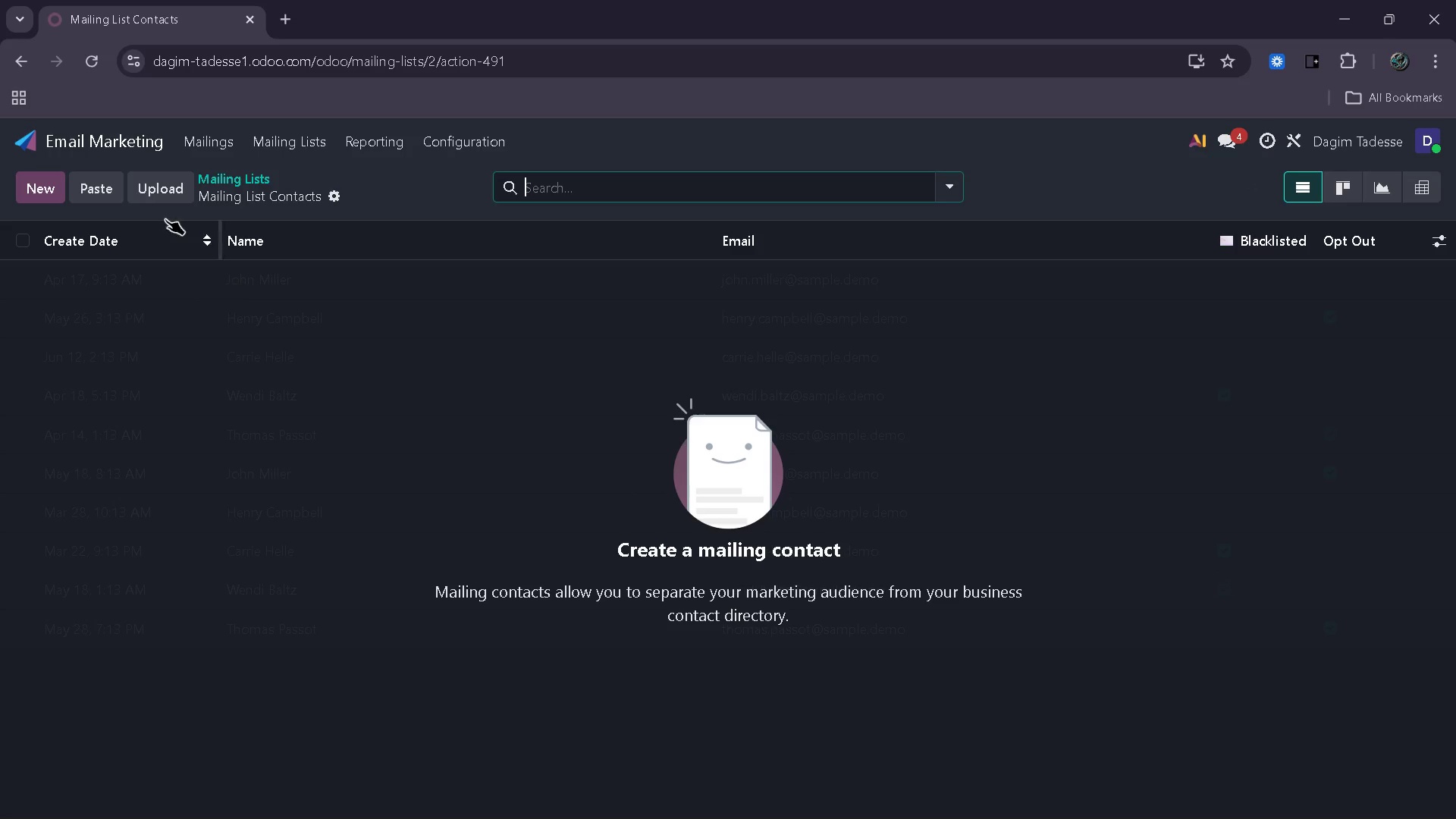 
key(ArrowLeft)
 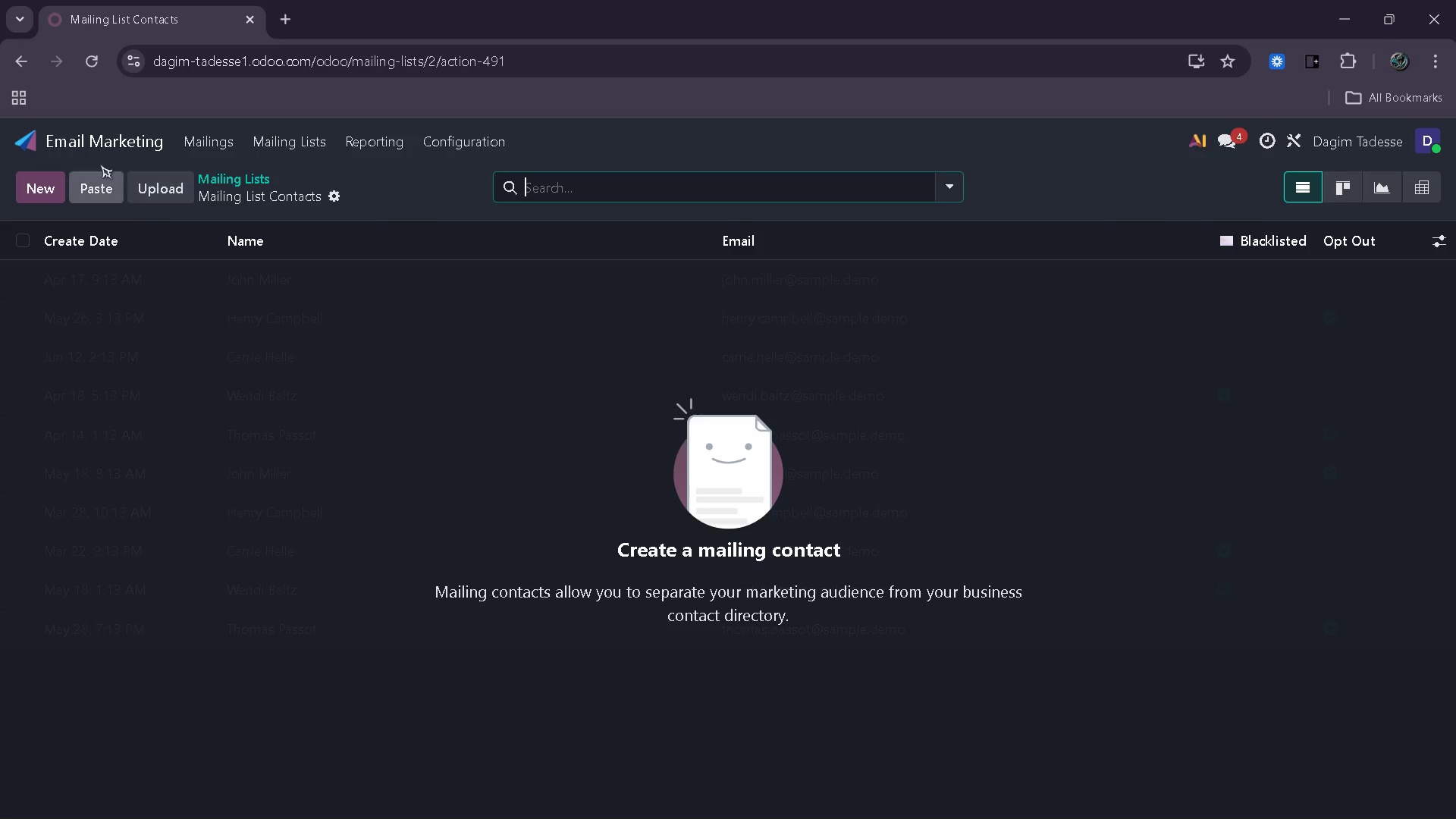 
key(ArrowLeft)
 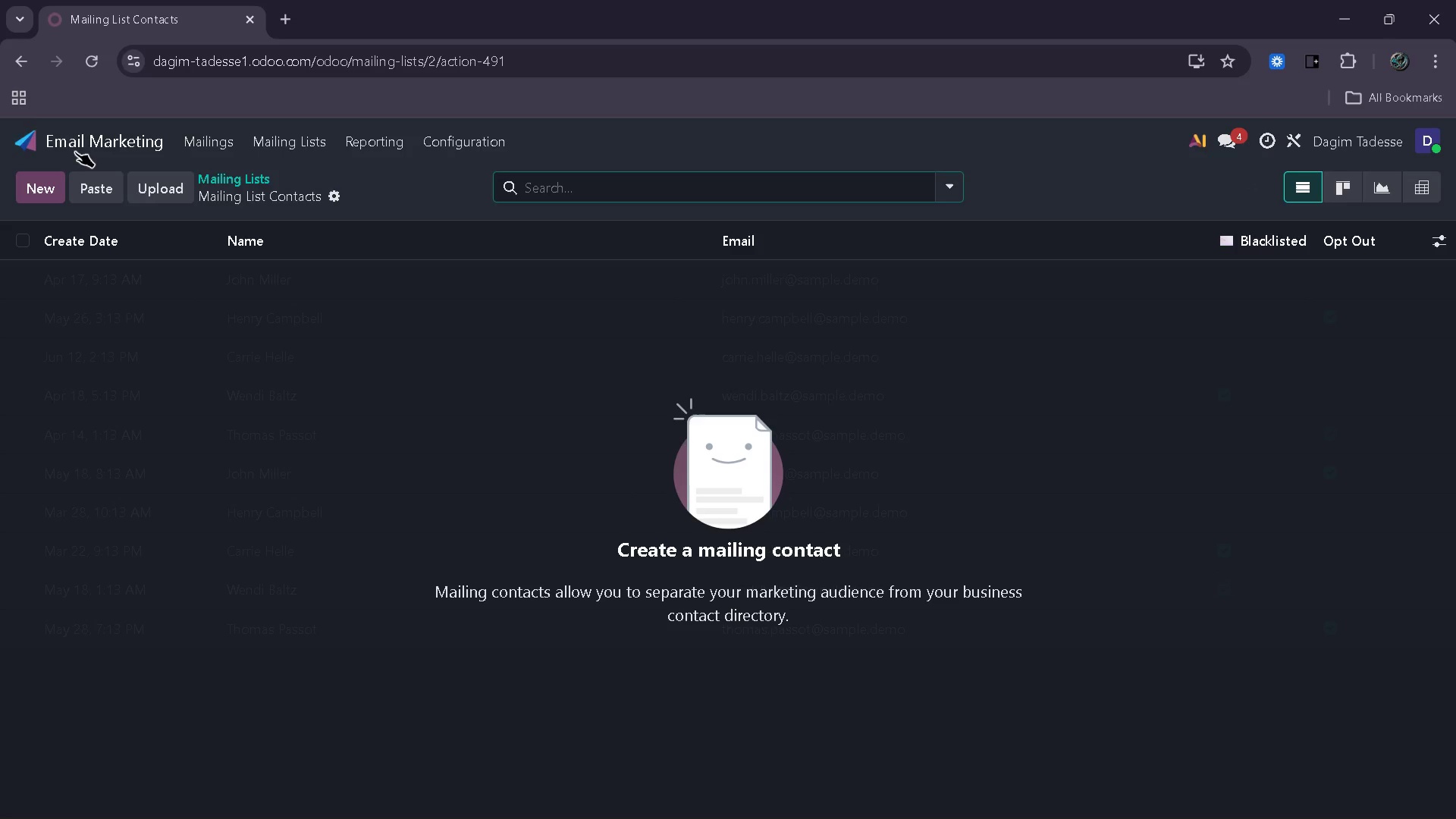 
hold_key(key=ArrowLeft, duration=0.86)
 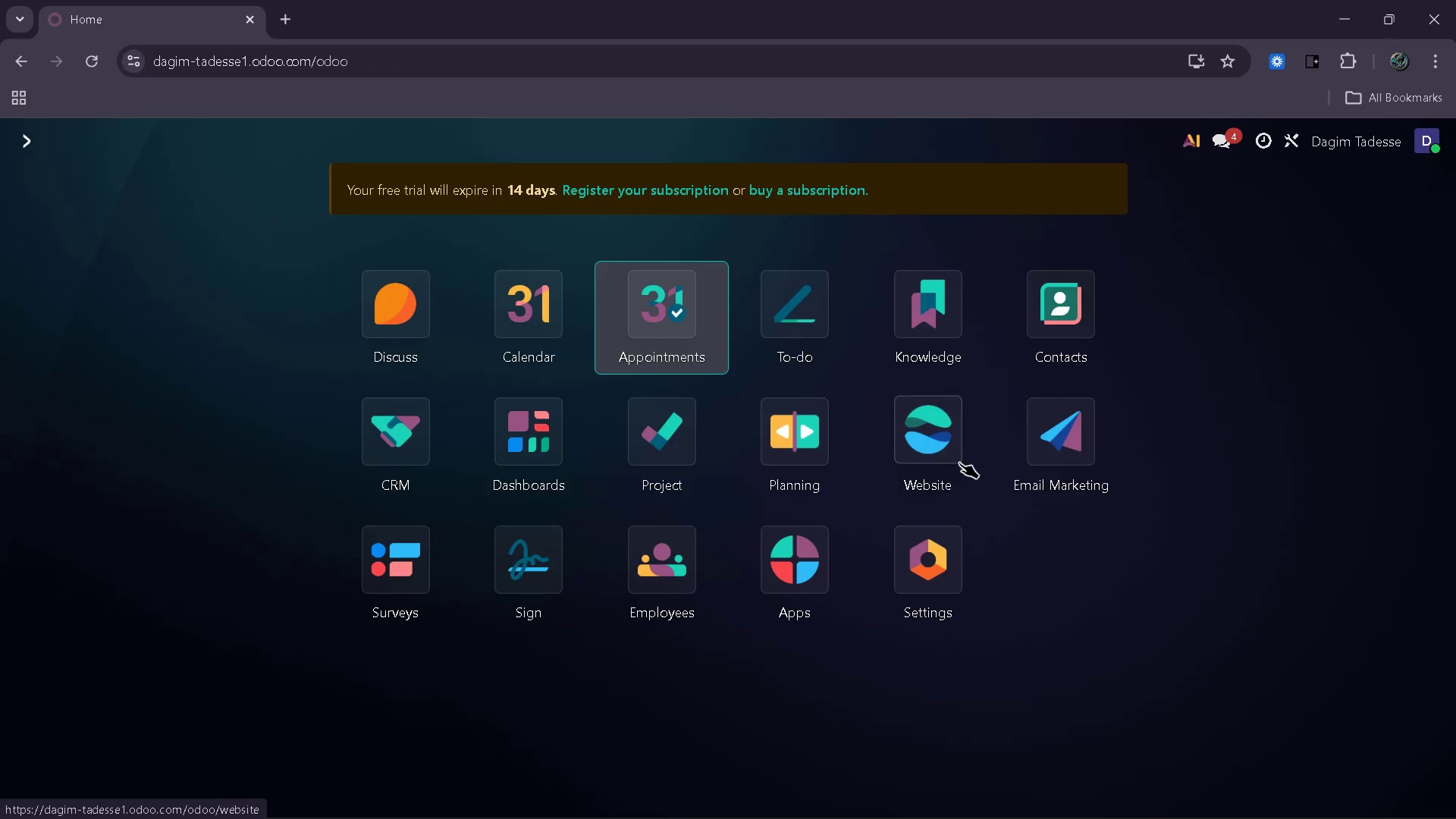 
left_click([77, 150])
 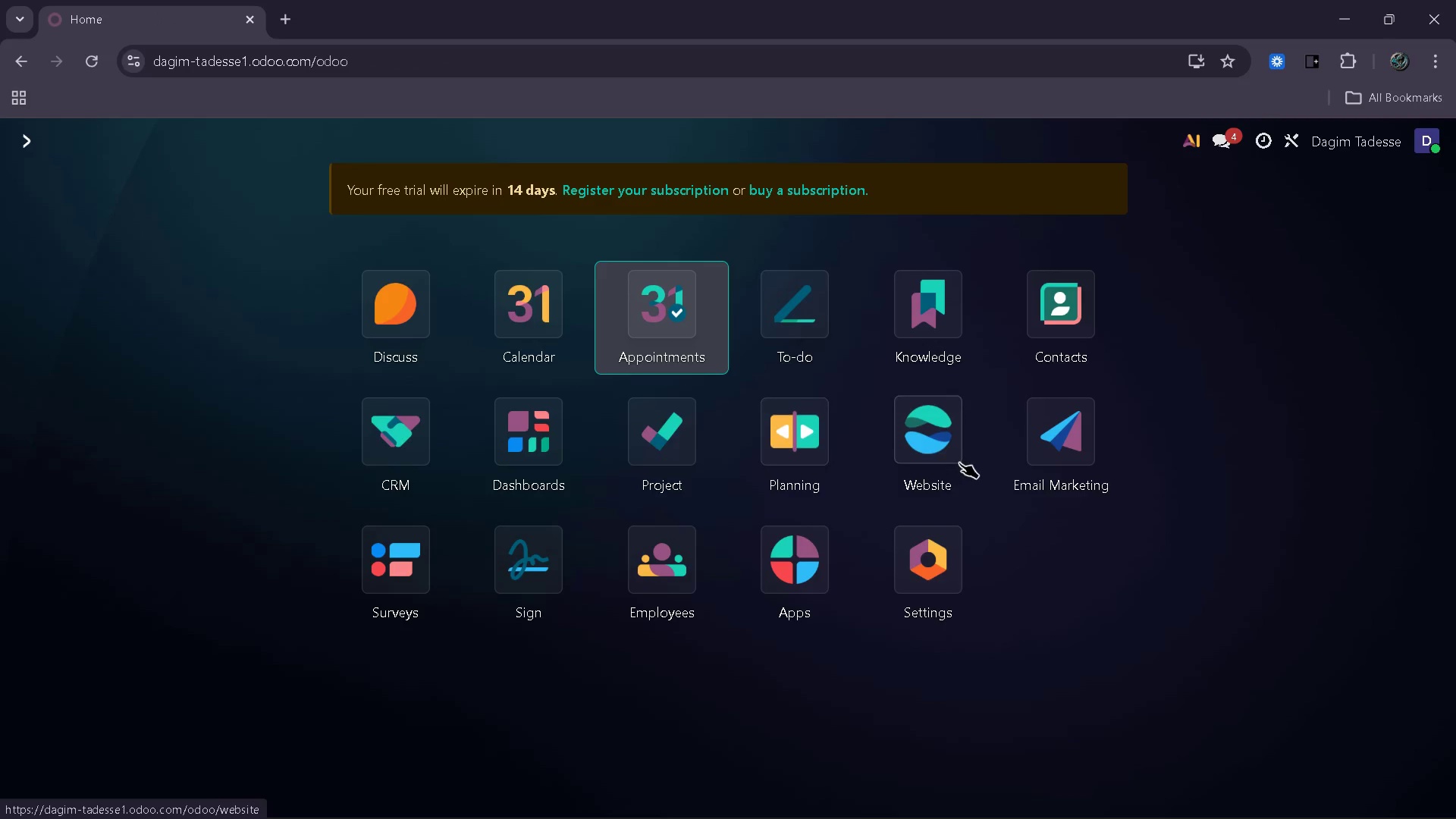 
left_click([944, 447])
 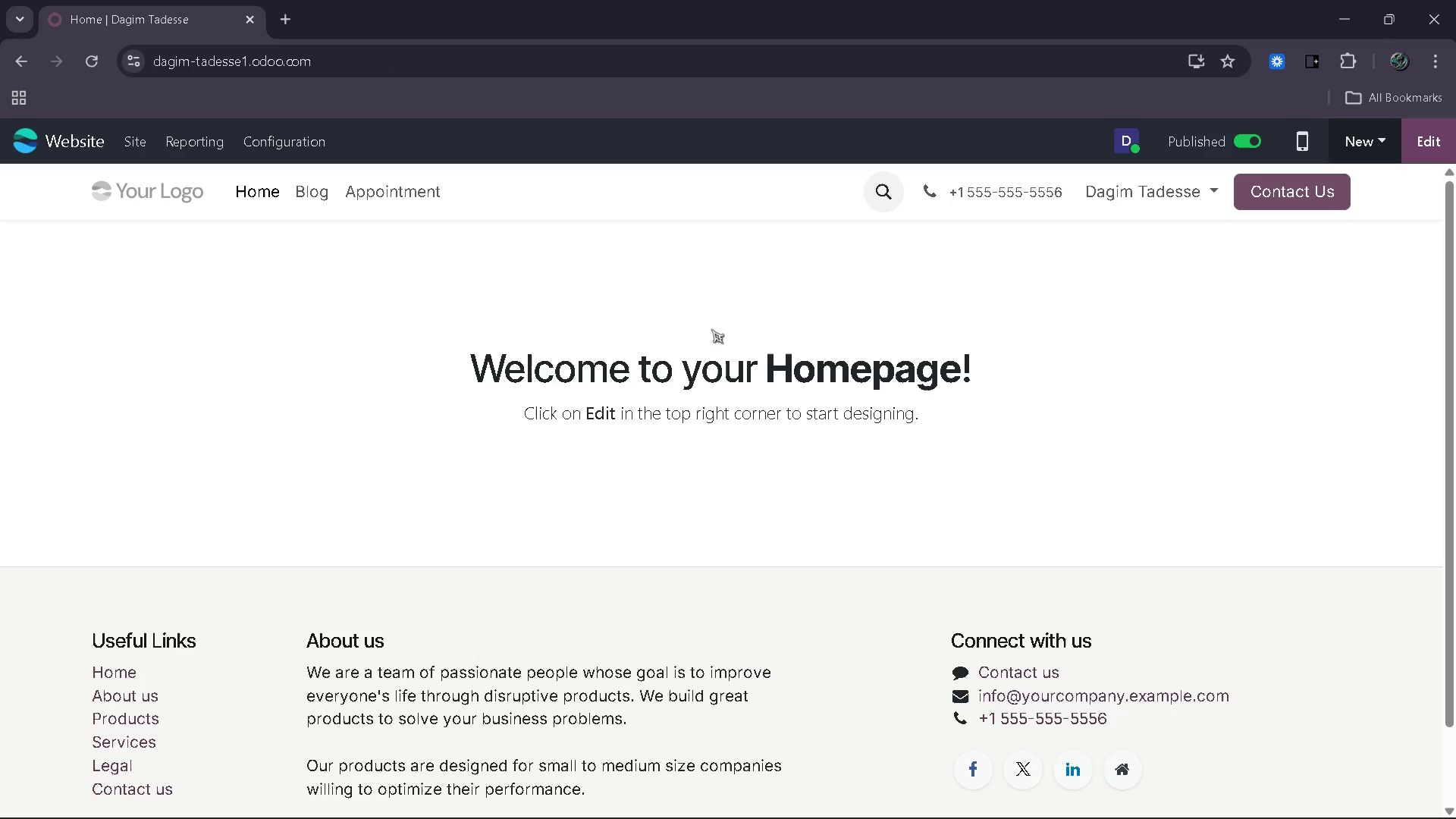 
wait(6.25)
 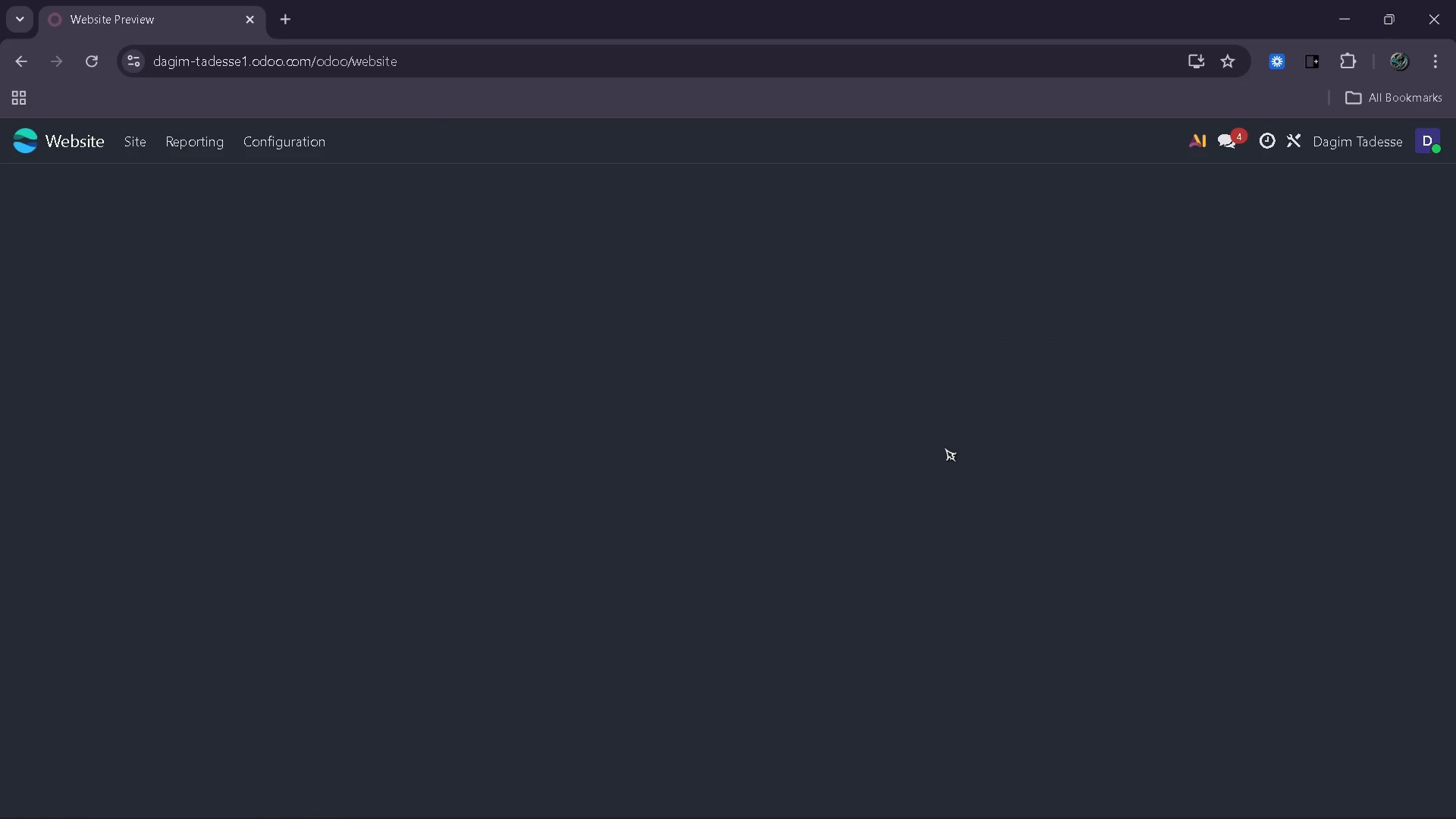 
left_click([1135, 140])
 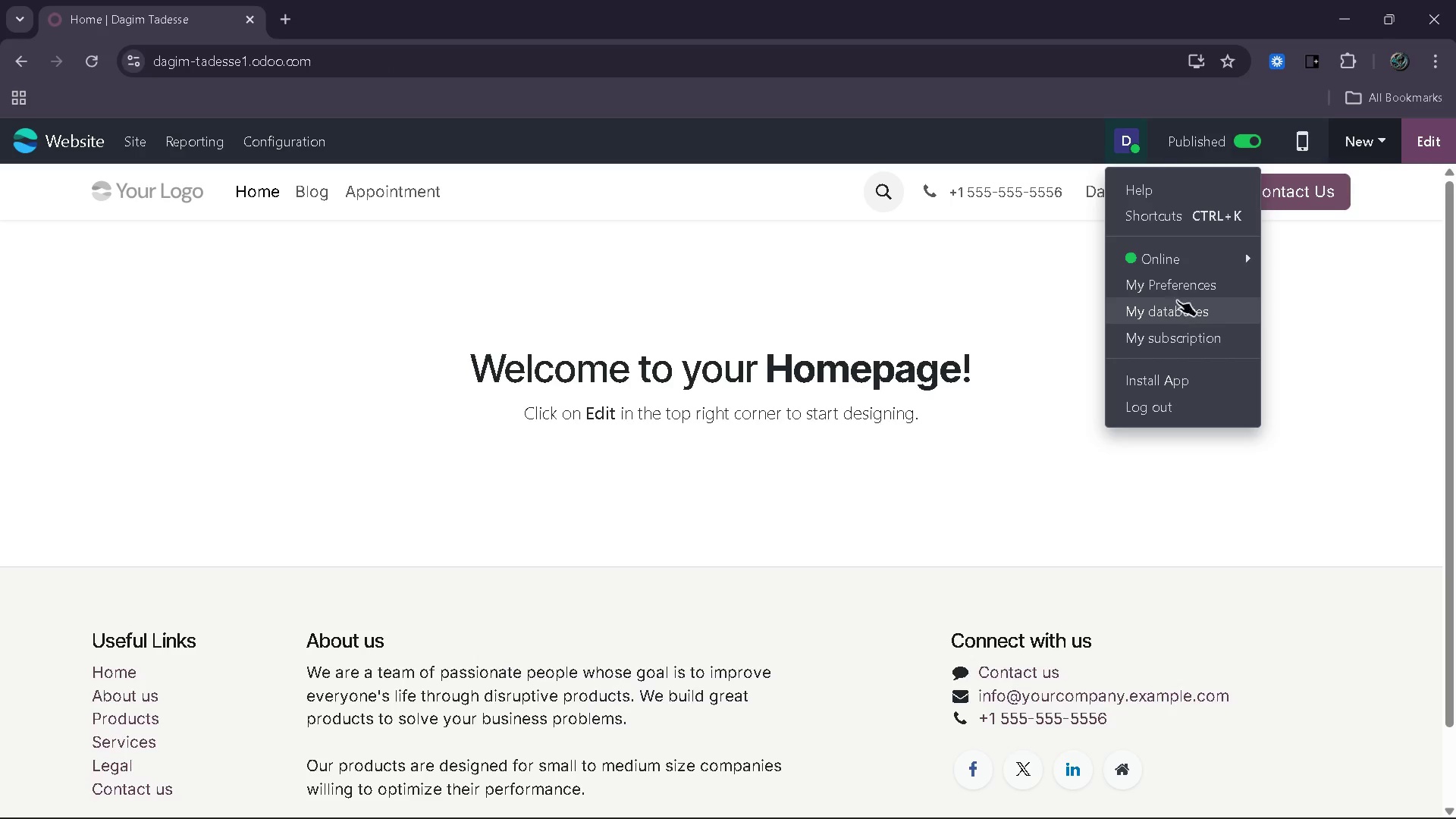 
left_click([1188, 283])
 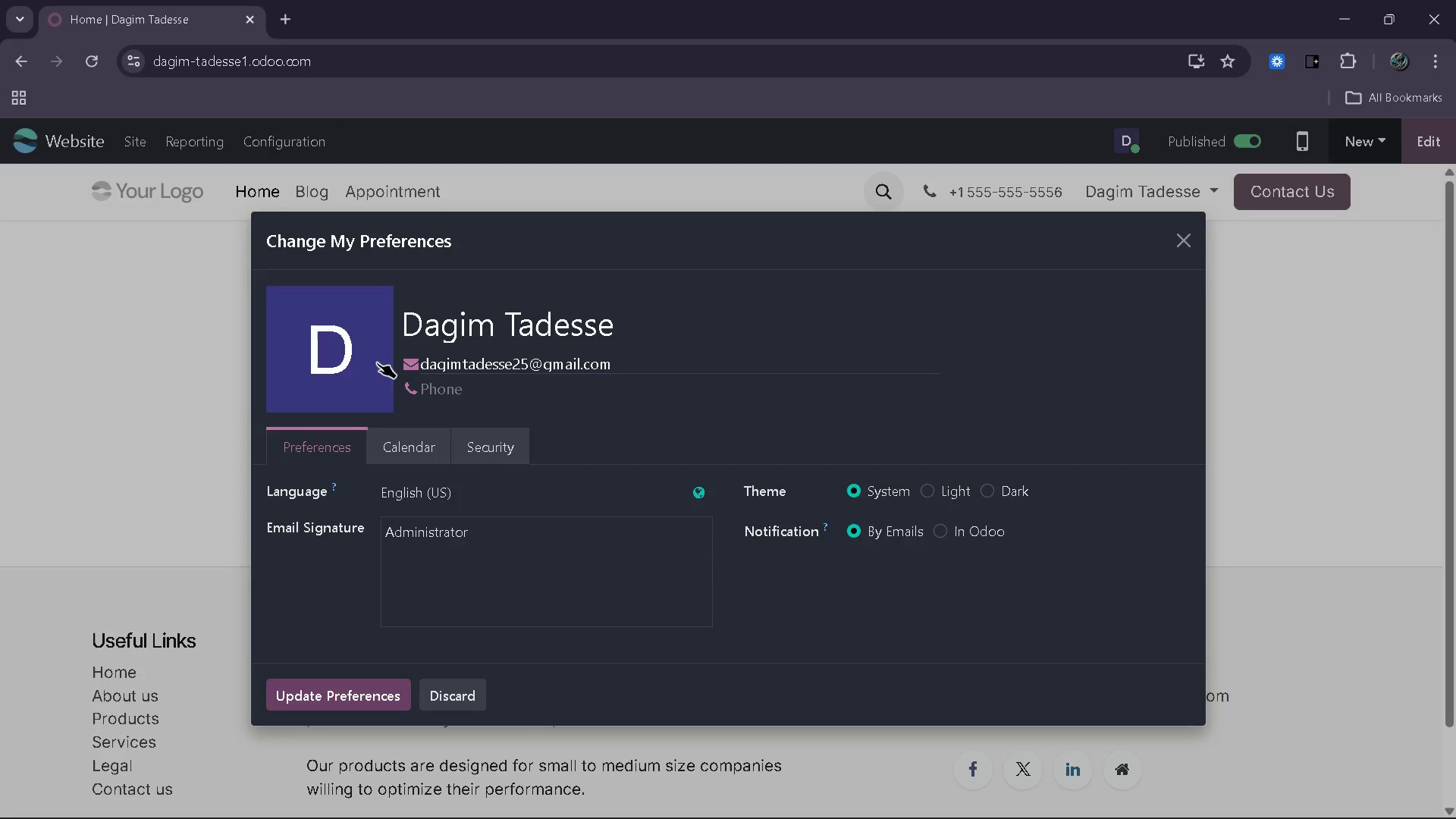 
left_click([353, 337])
 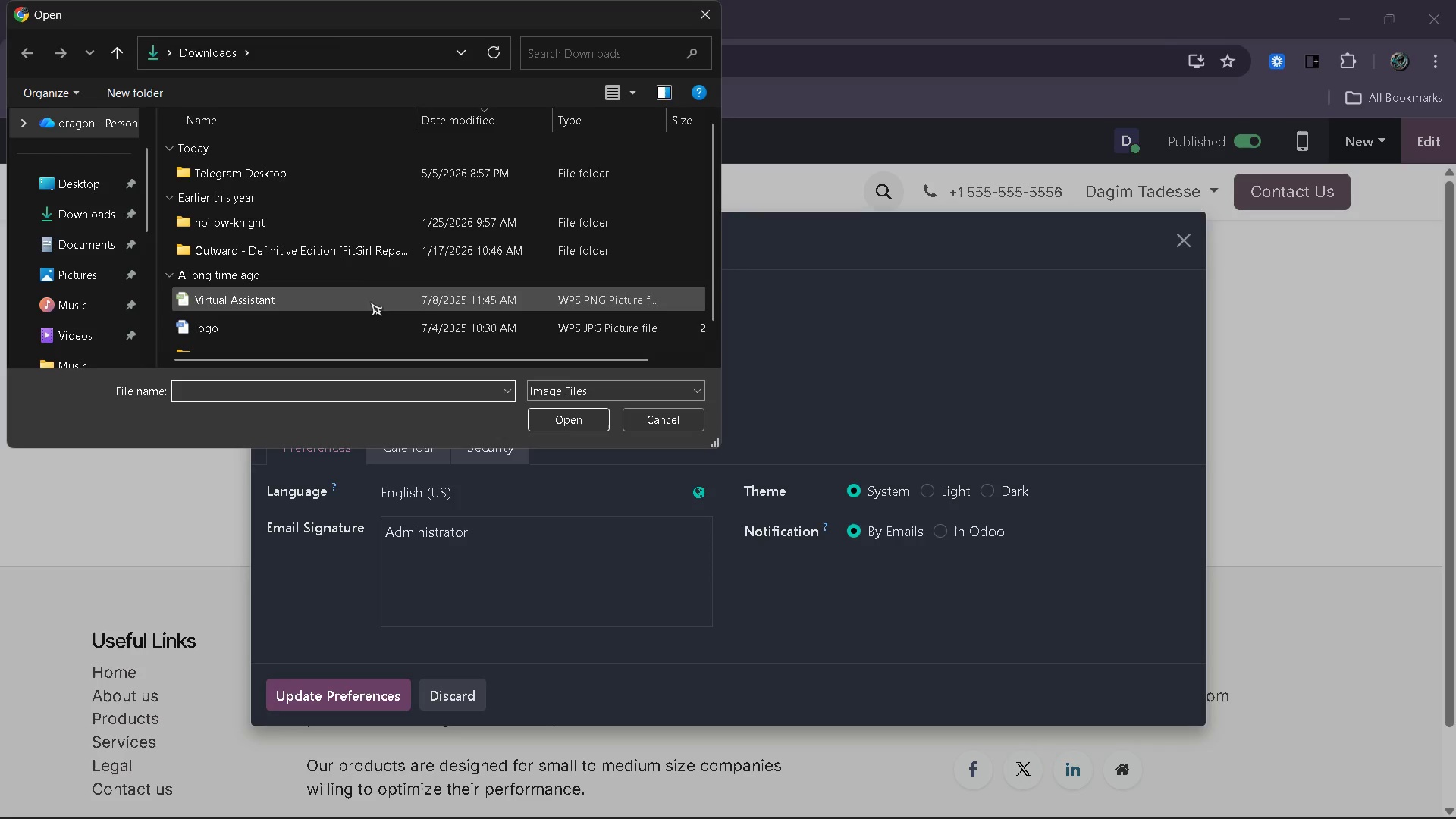 
left_click([354, 325])
 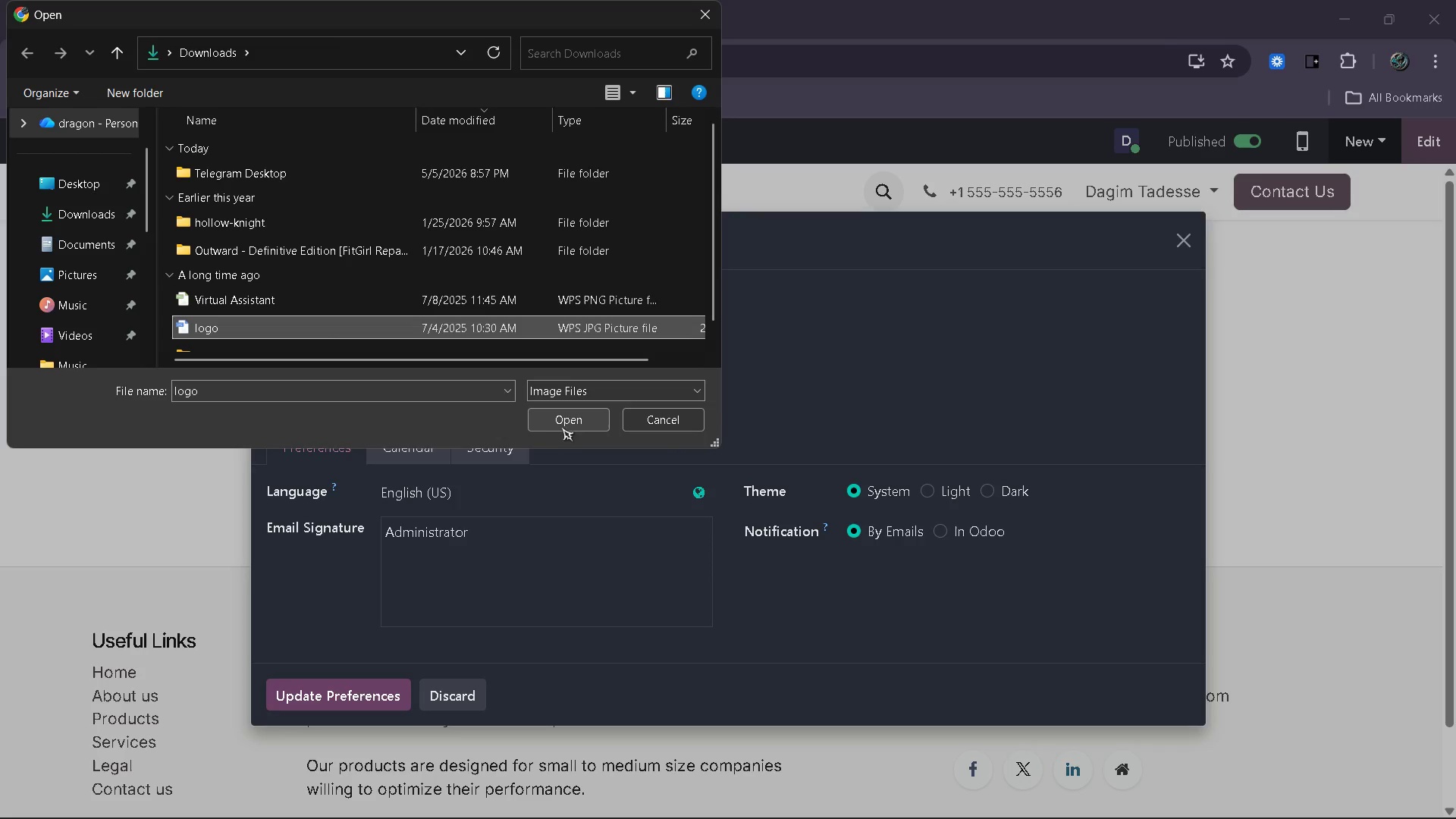 
left_click([562, 422])
 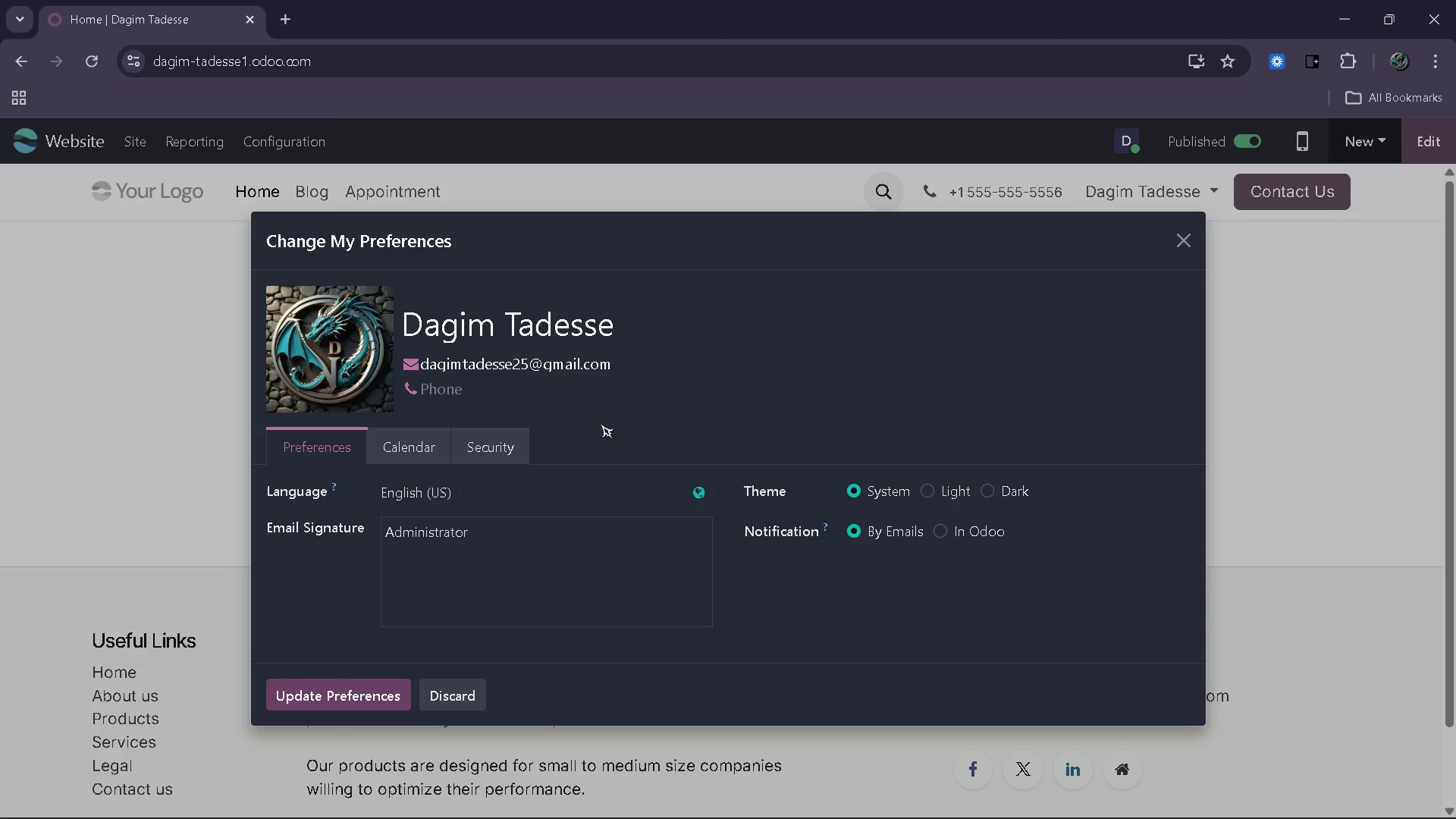 
wait(11.92)
 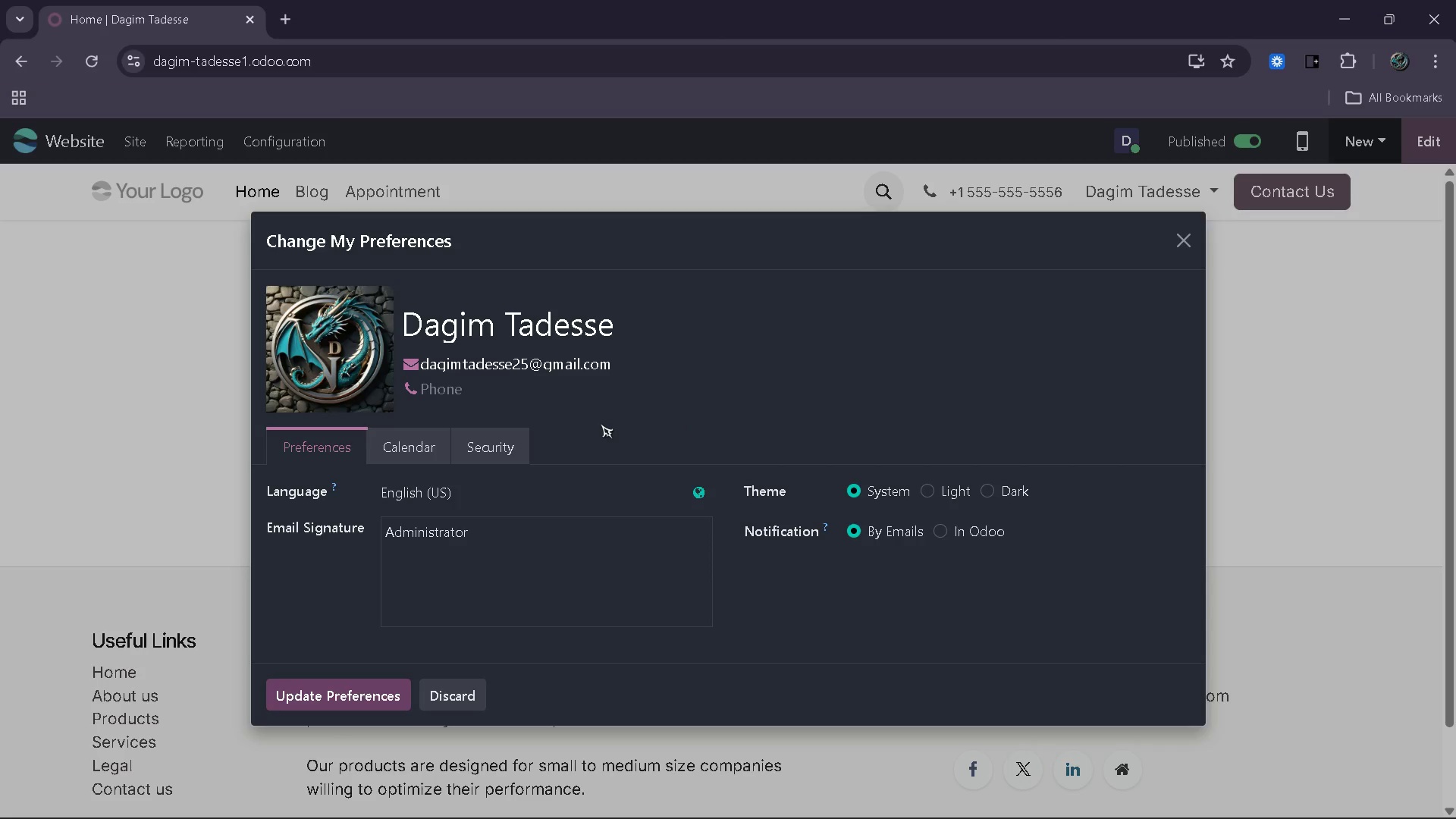 
left_click([356, 701])
 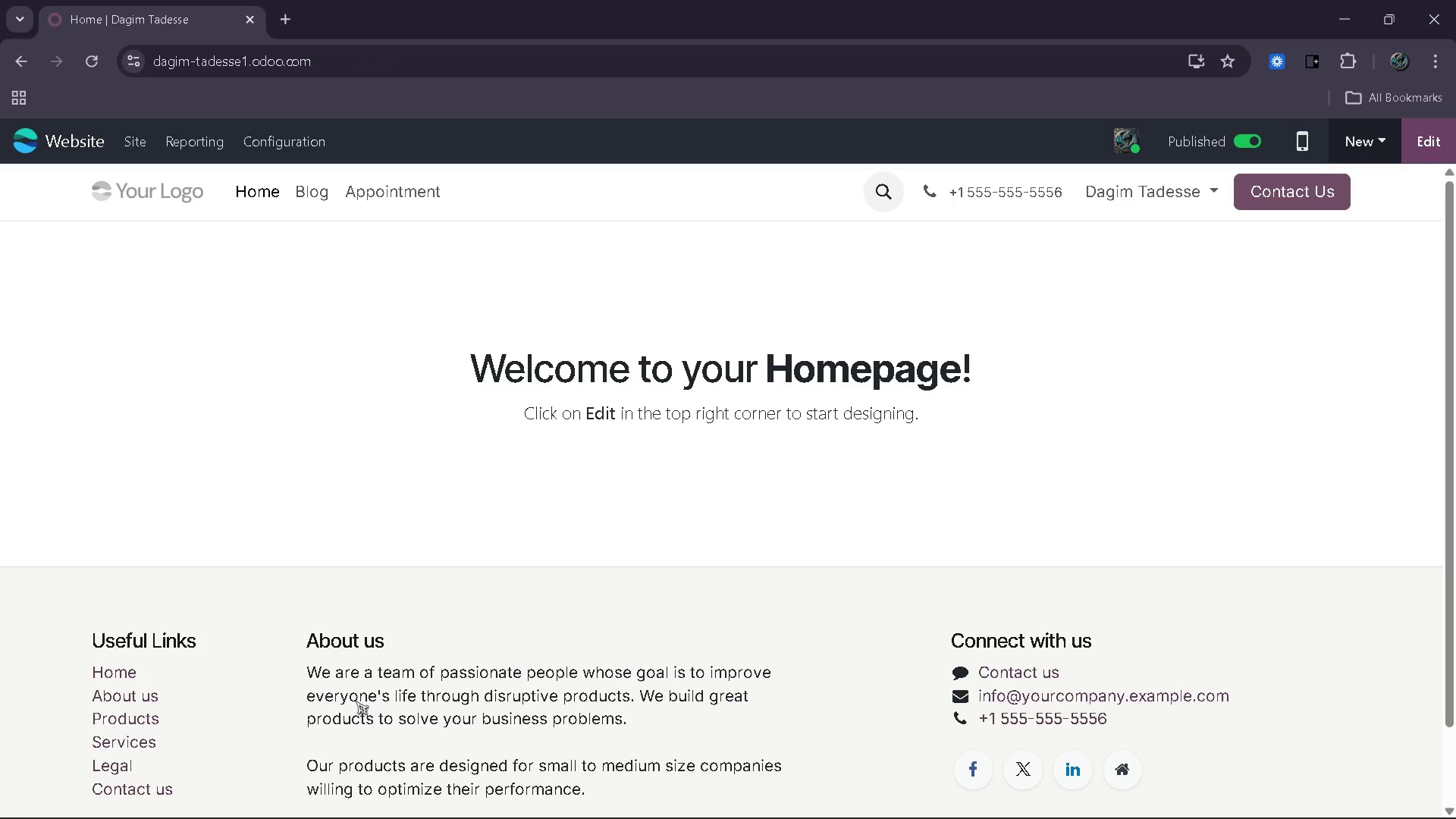 
wait(22.05)
 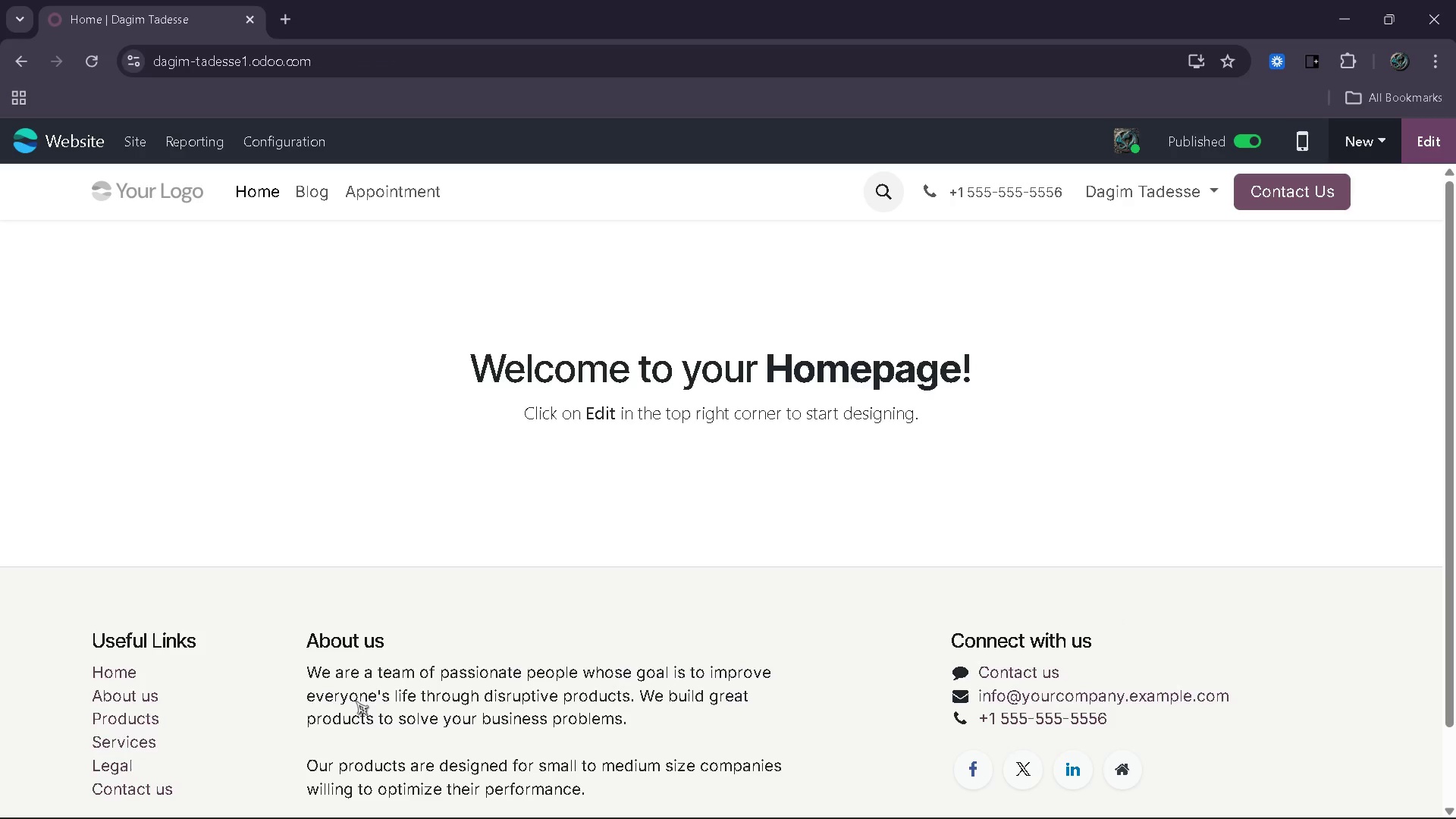 
left_click([140, 150])
 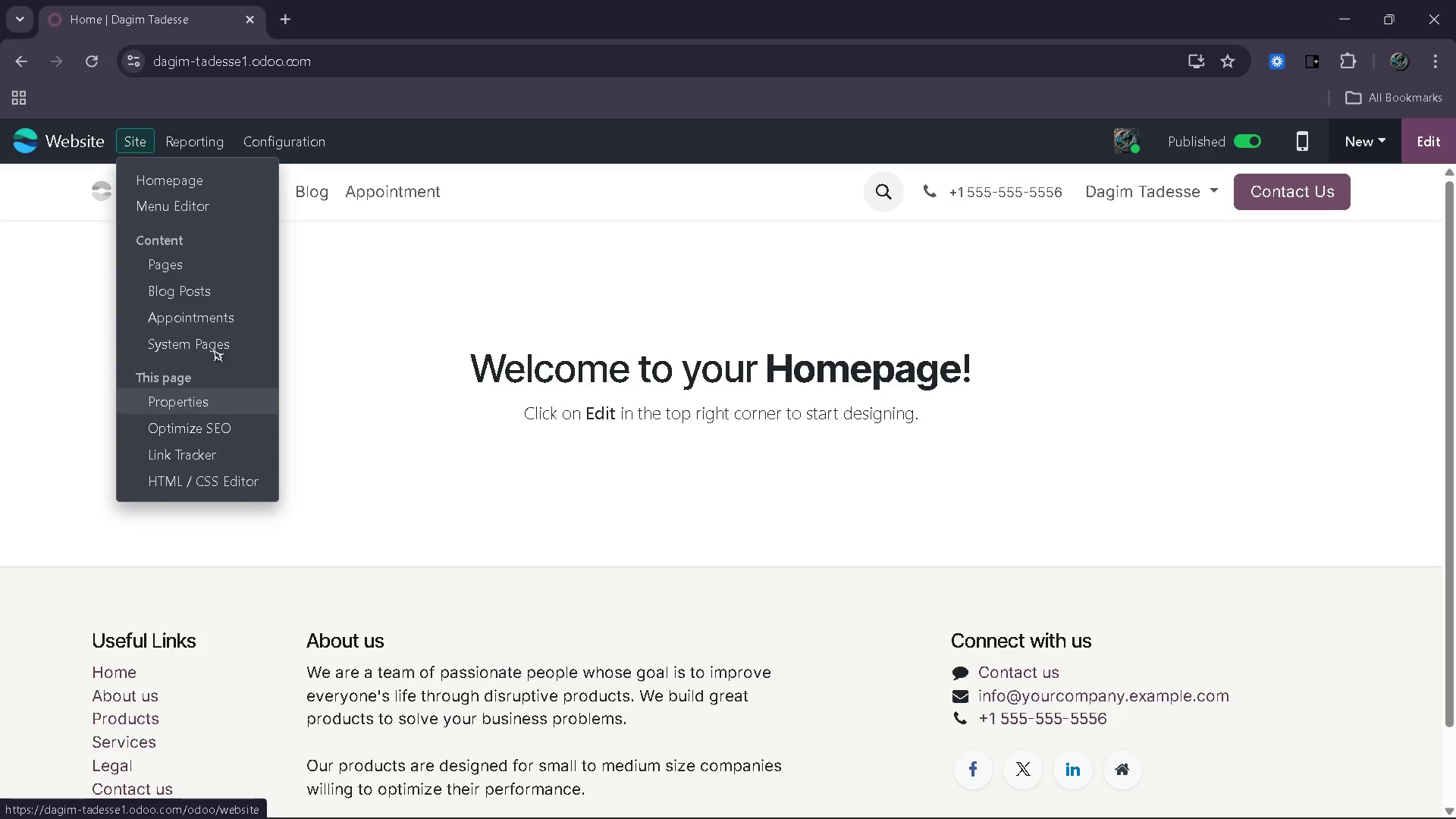 
left_click([238, 277])
 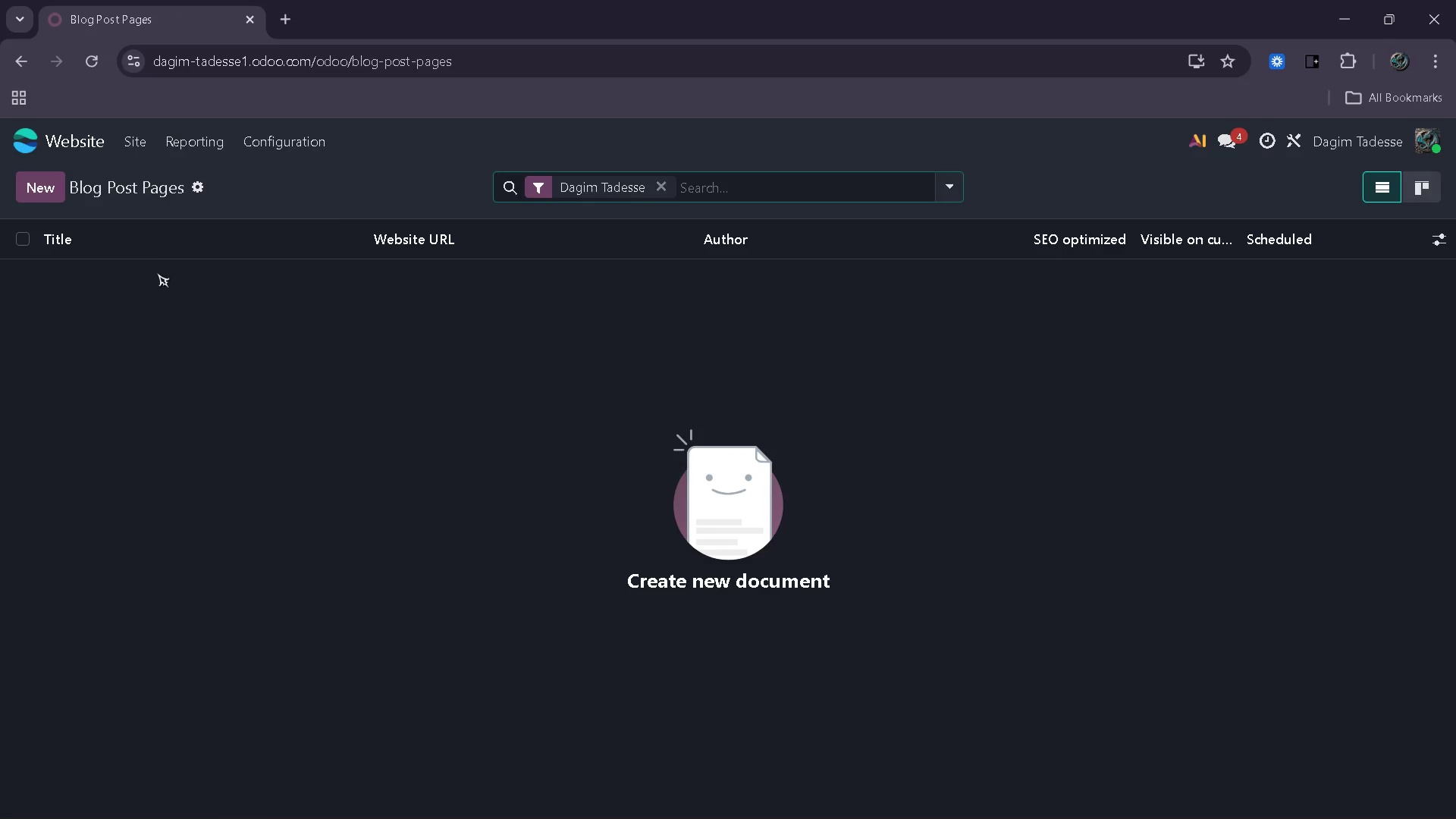 
wait(6.98)
 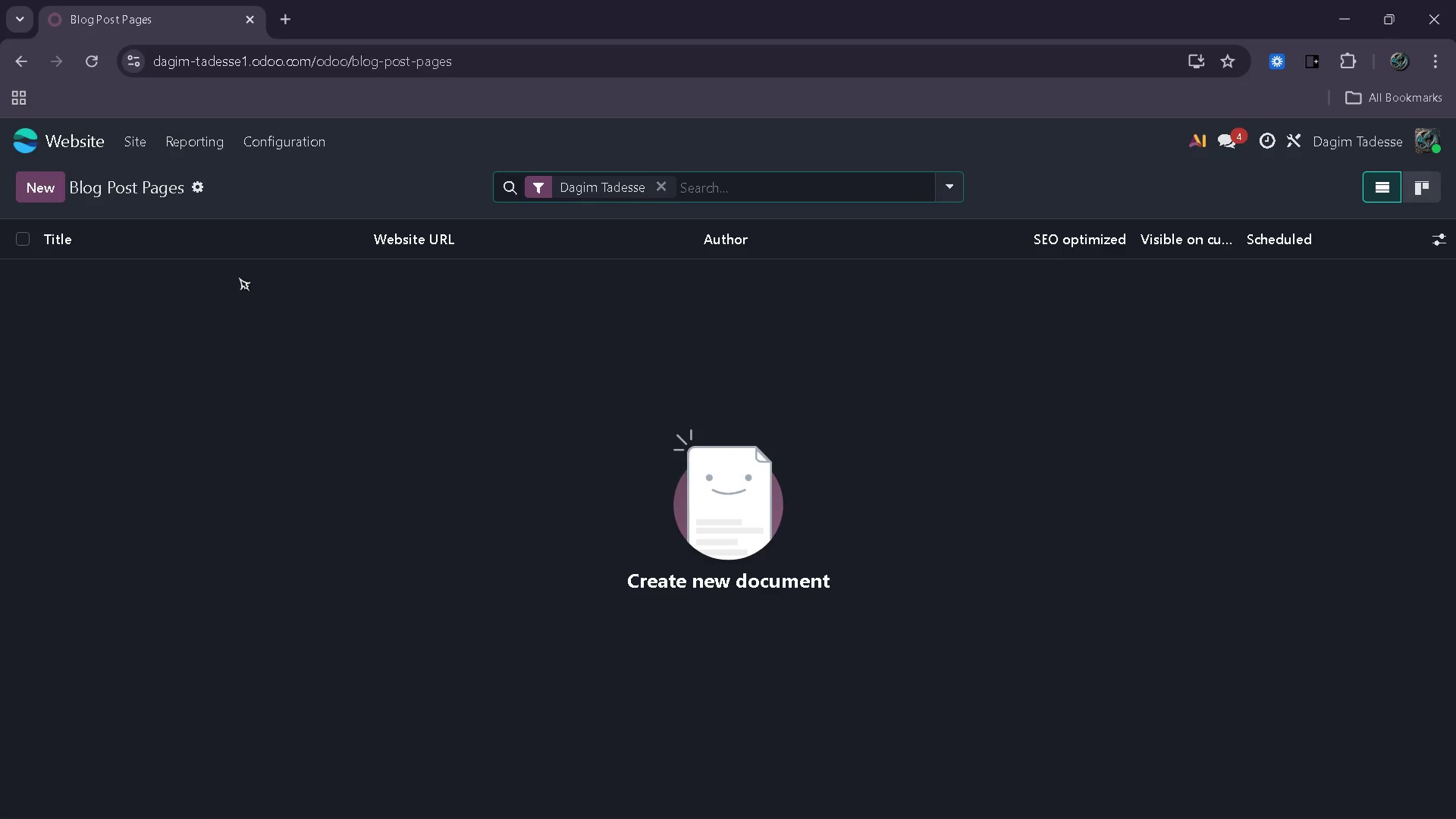 
left_click([32, 195])
 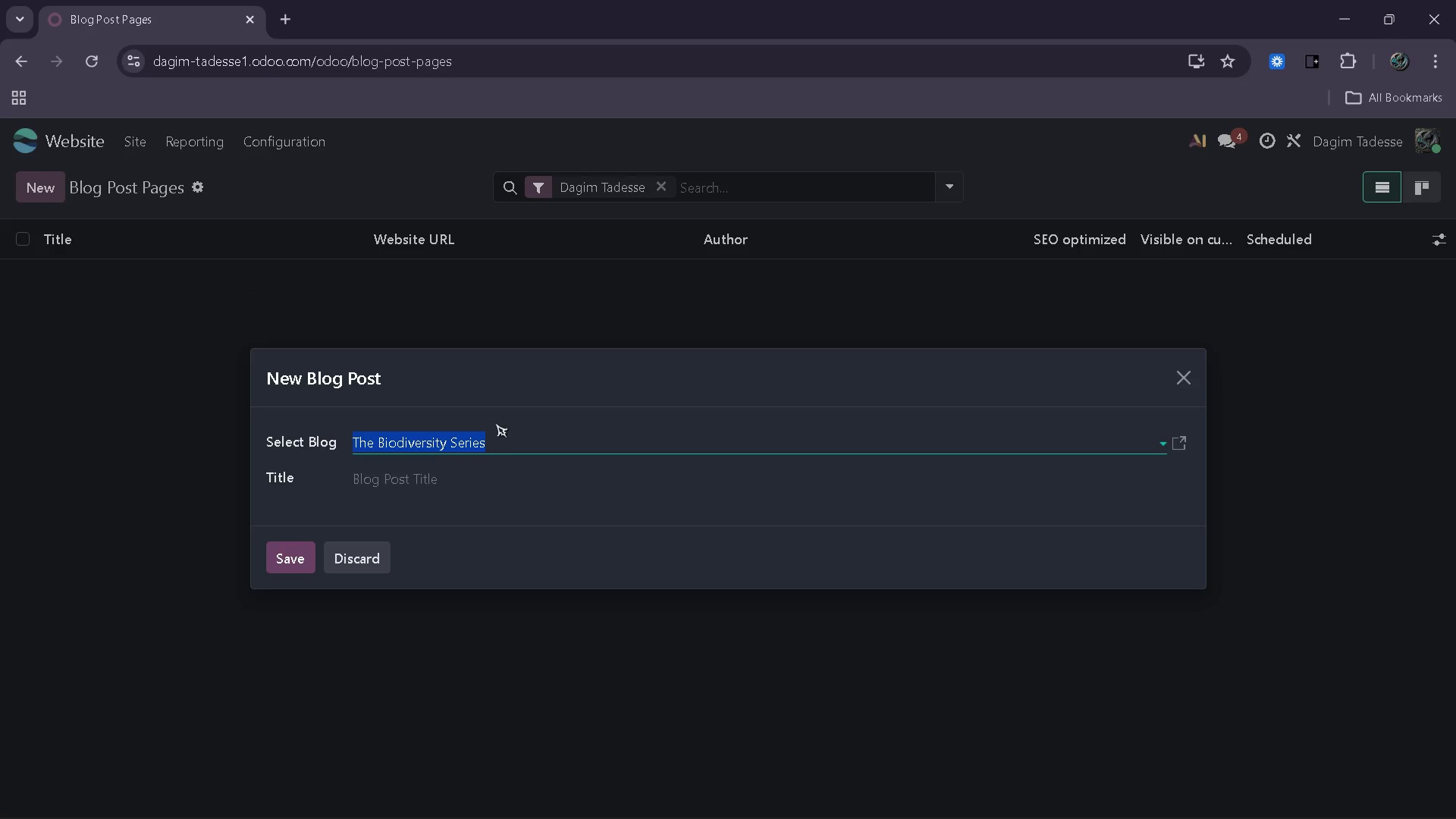 
wait(5.67)
 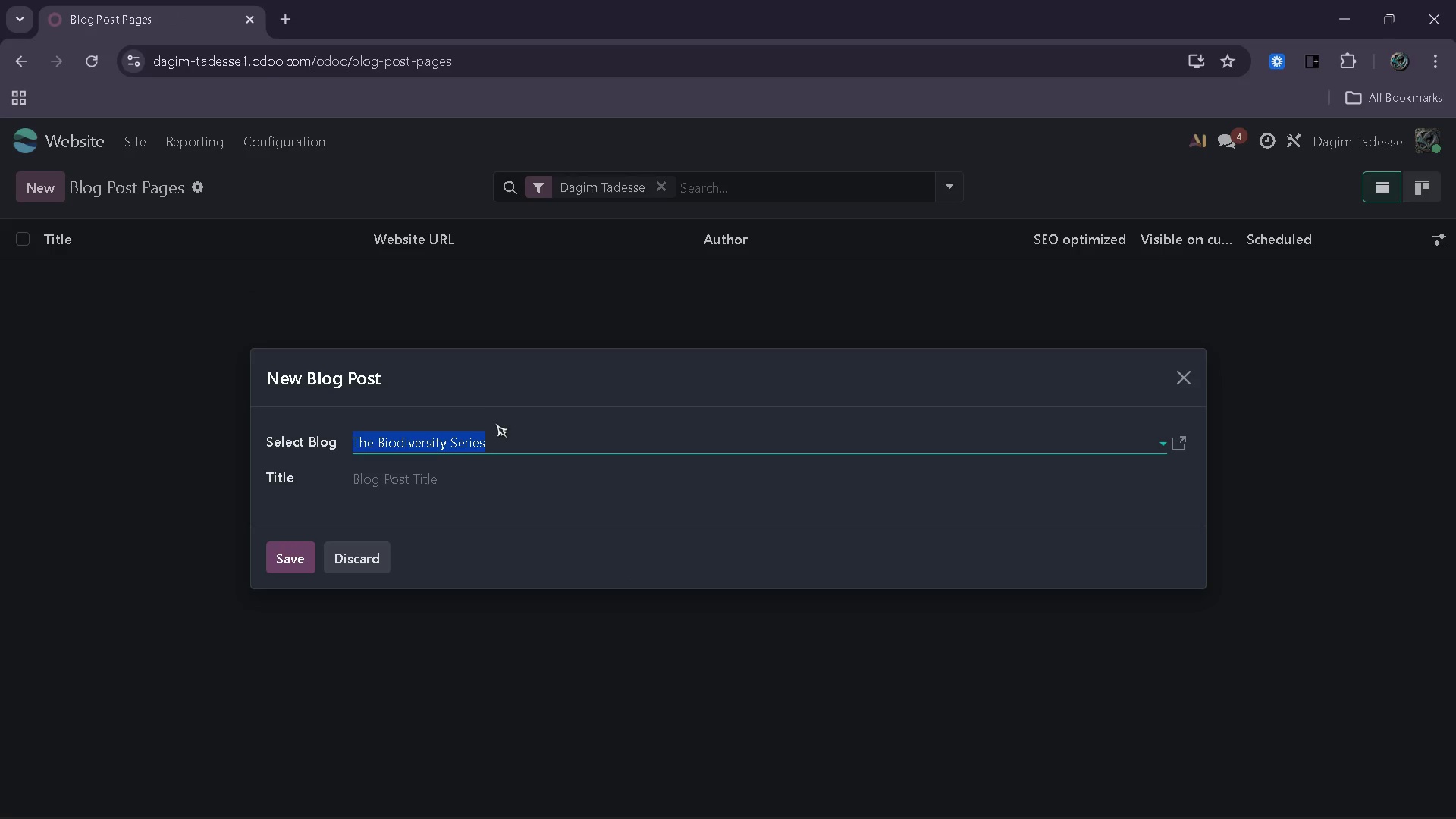 
left_click([496, 463])
 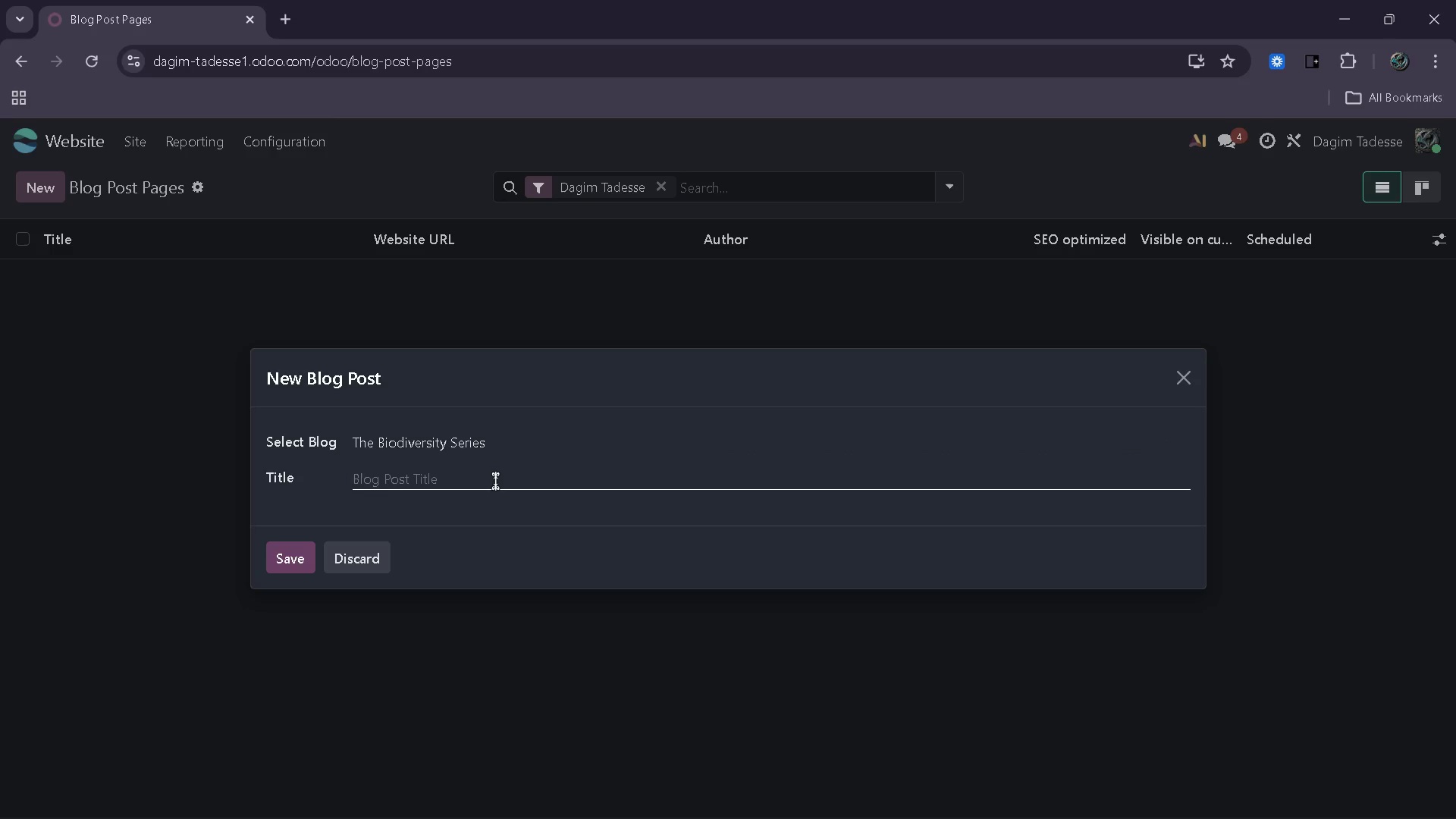 
left_click([495, 481])
 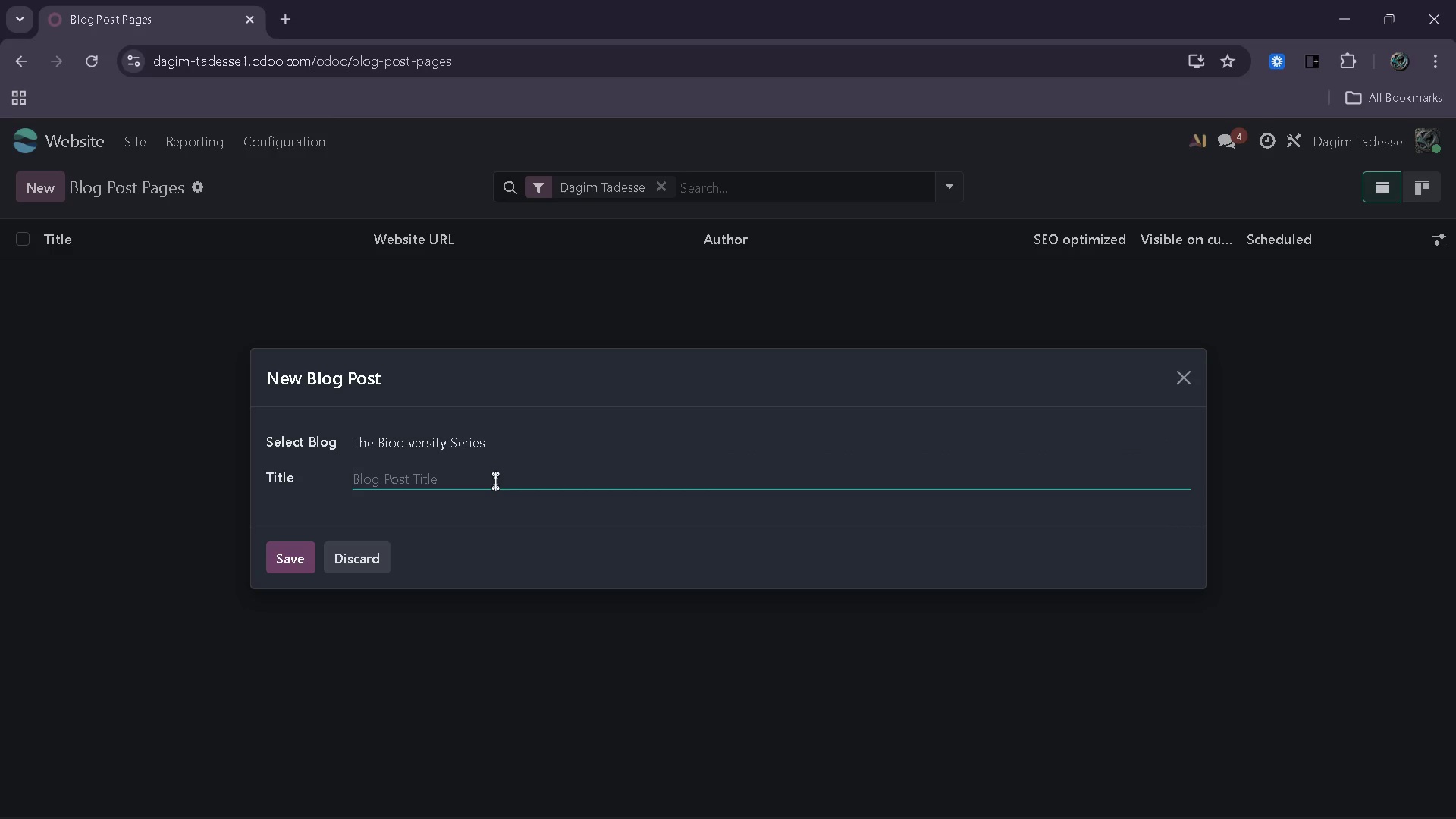 
type(Seed Sovereignty: How Communica)
key(Backspace)
key(Backspace)
type(ty Gardns)
key(Backspace)
key(Backspace)
type(ens Preserve Food Independence)
 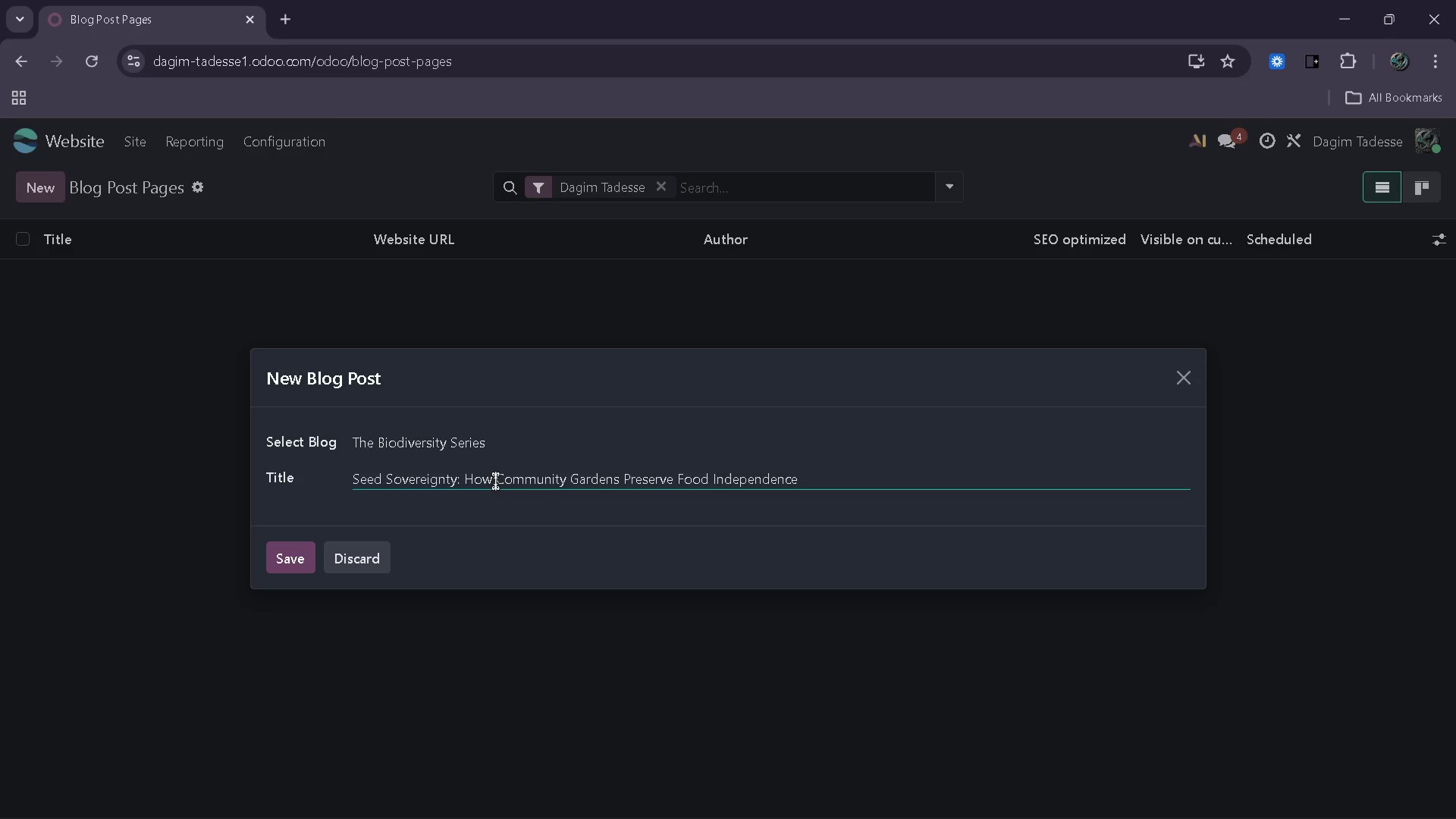 
wait(14.08)
 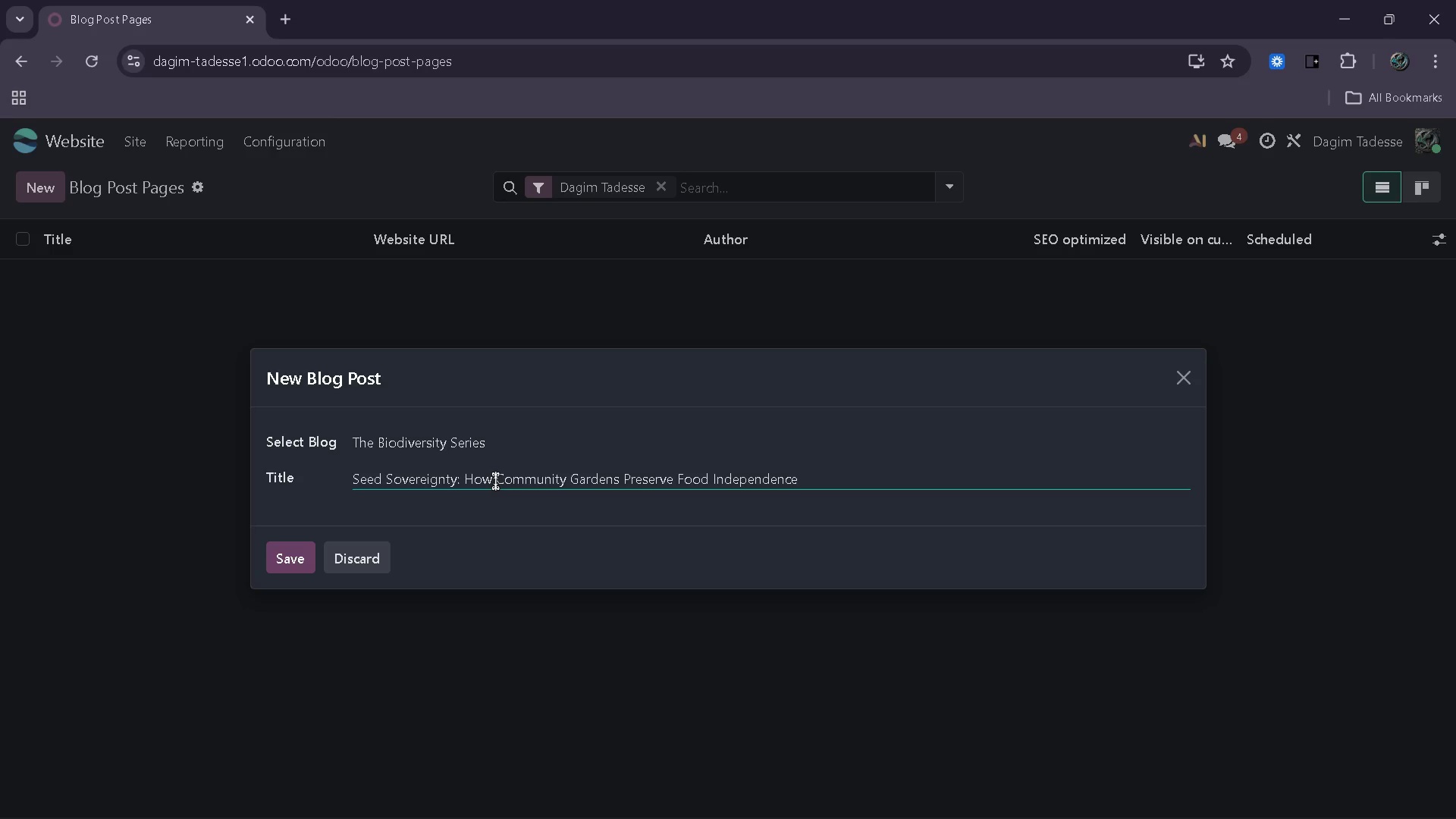 
left_click([299, 559])
 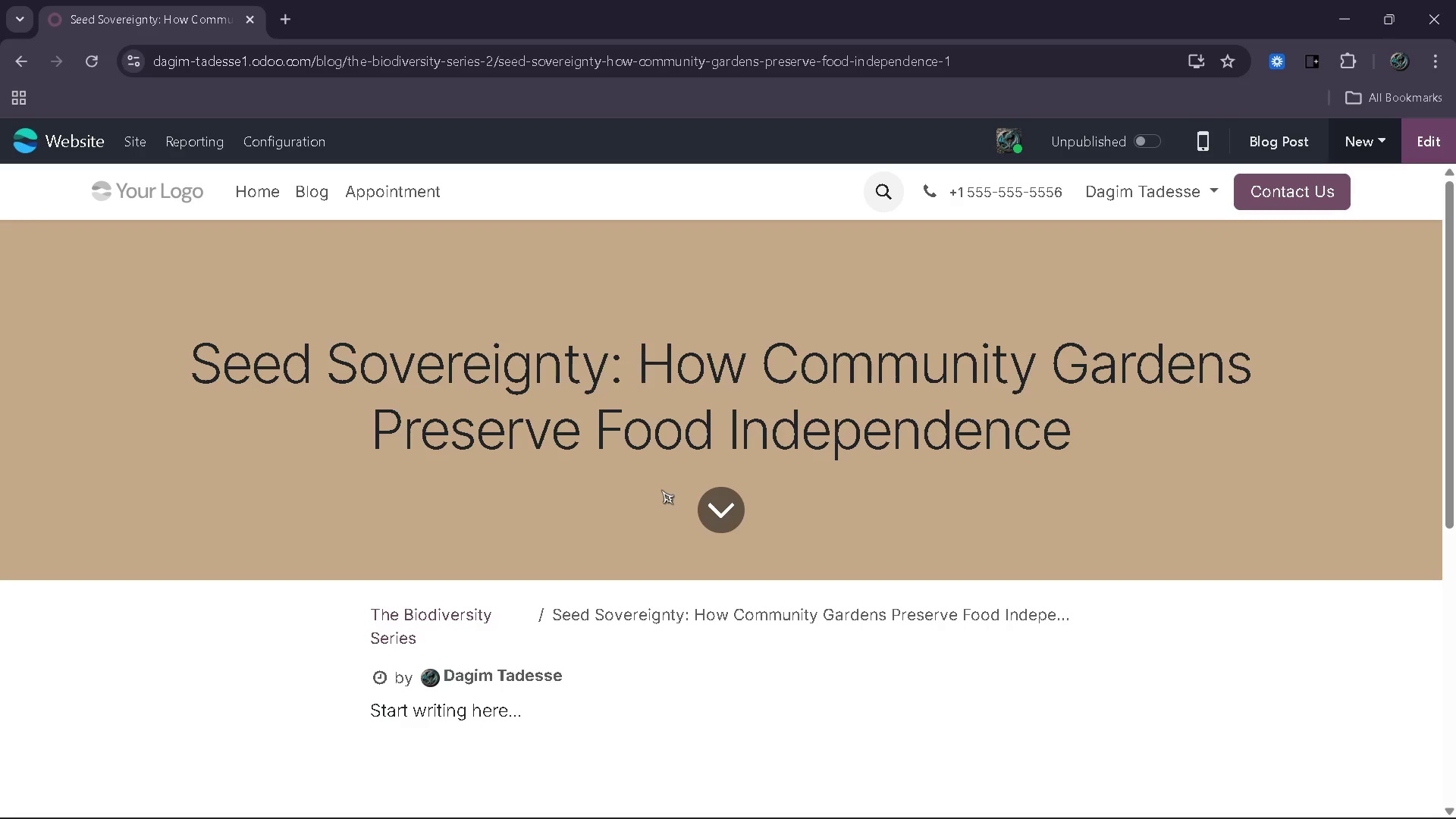 
wait(40.91)
 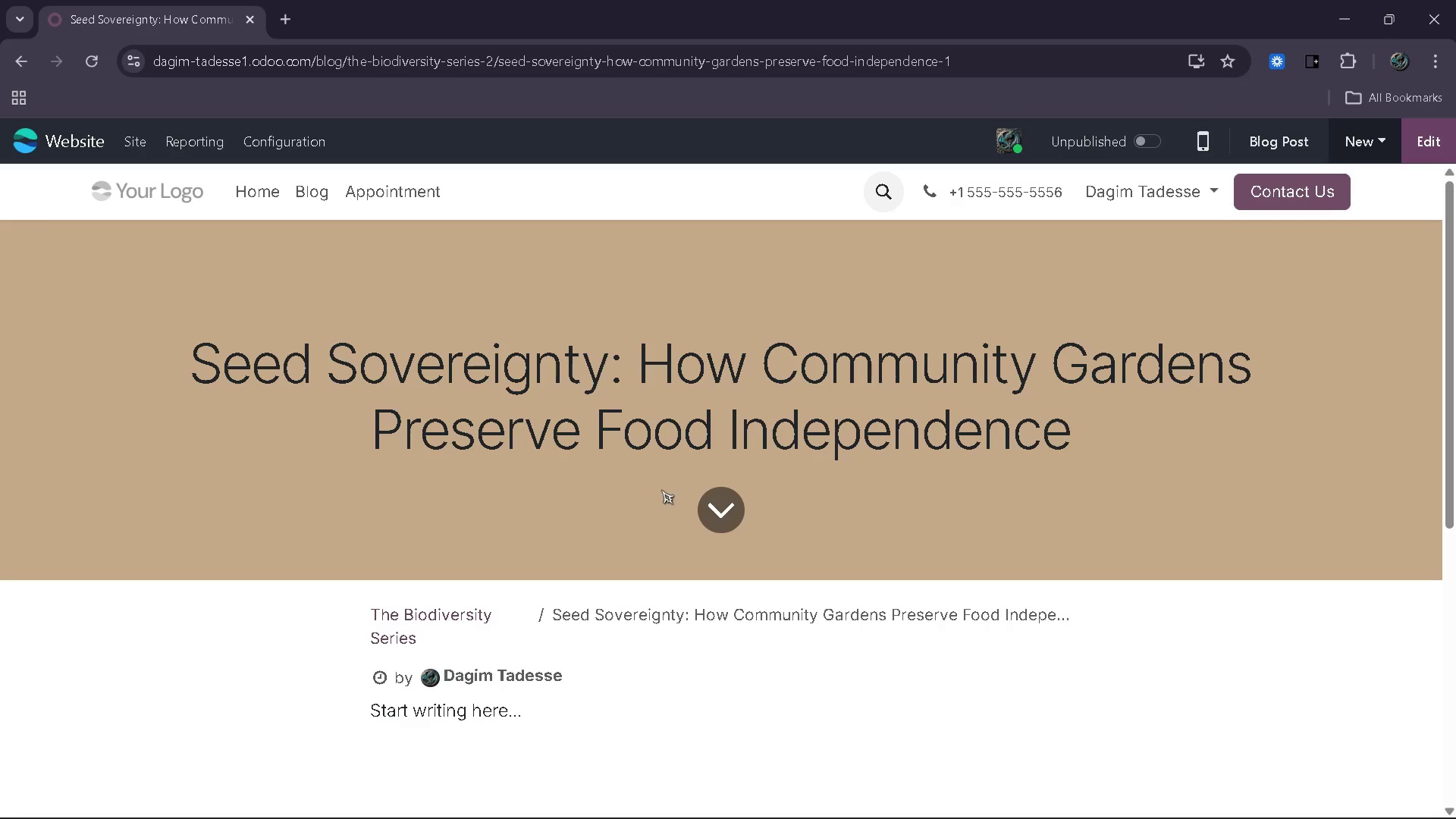 
left_click([1405, 159])
 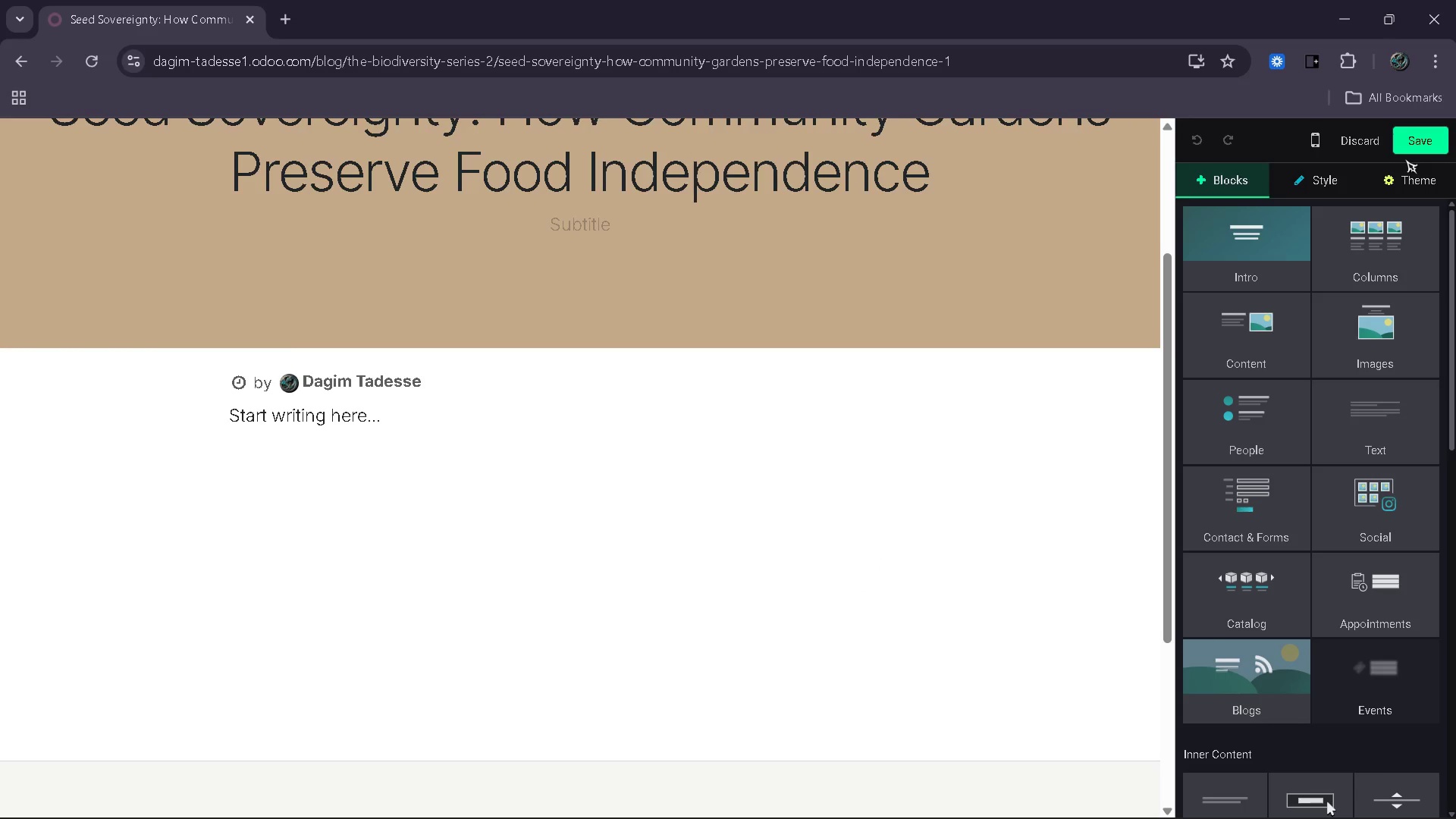 
wait(20.8)
 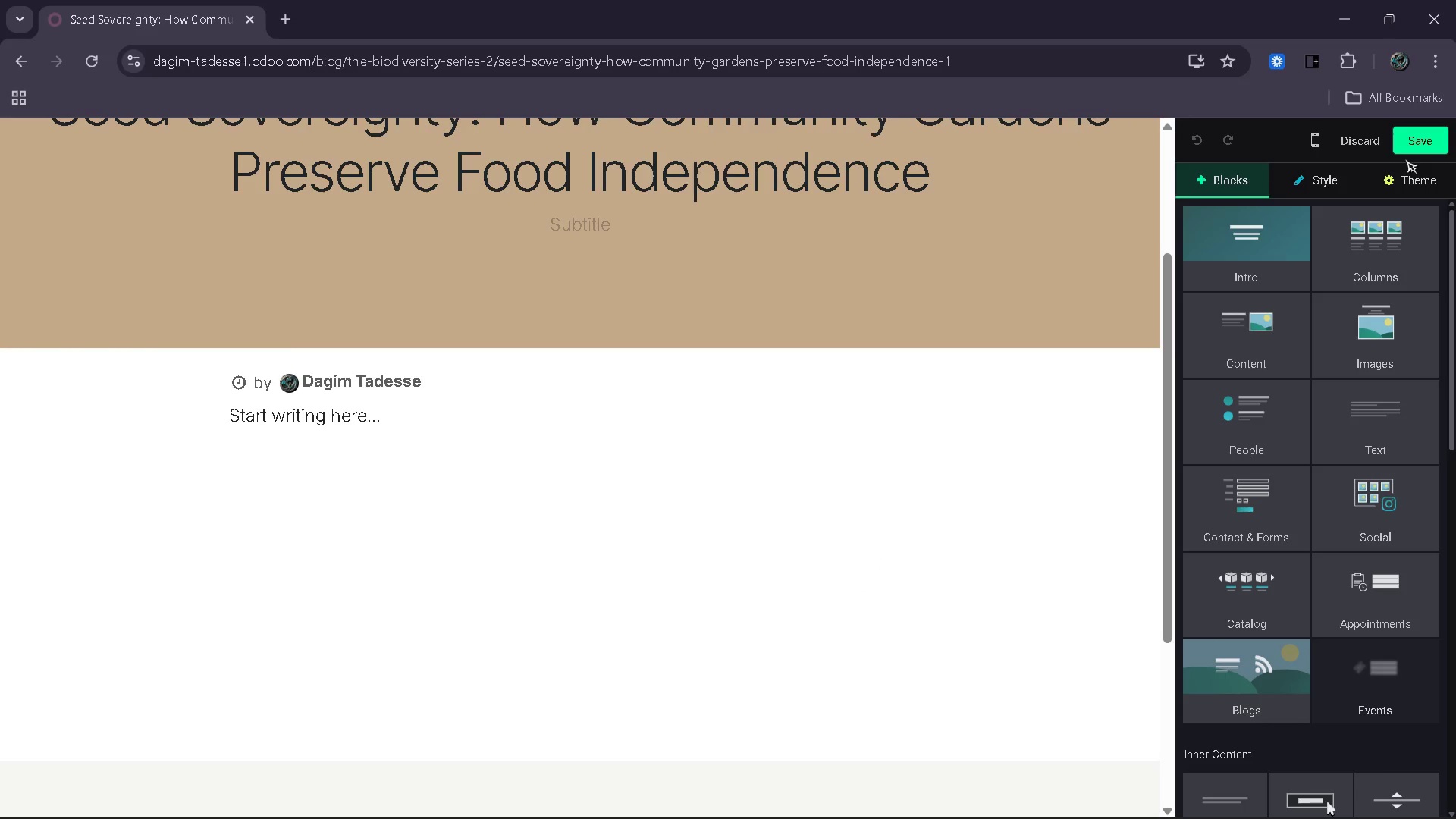 
mouse_move([1212, 331])
 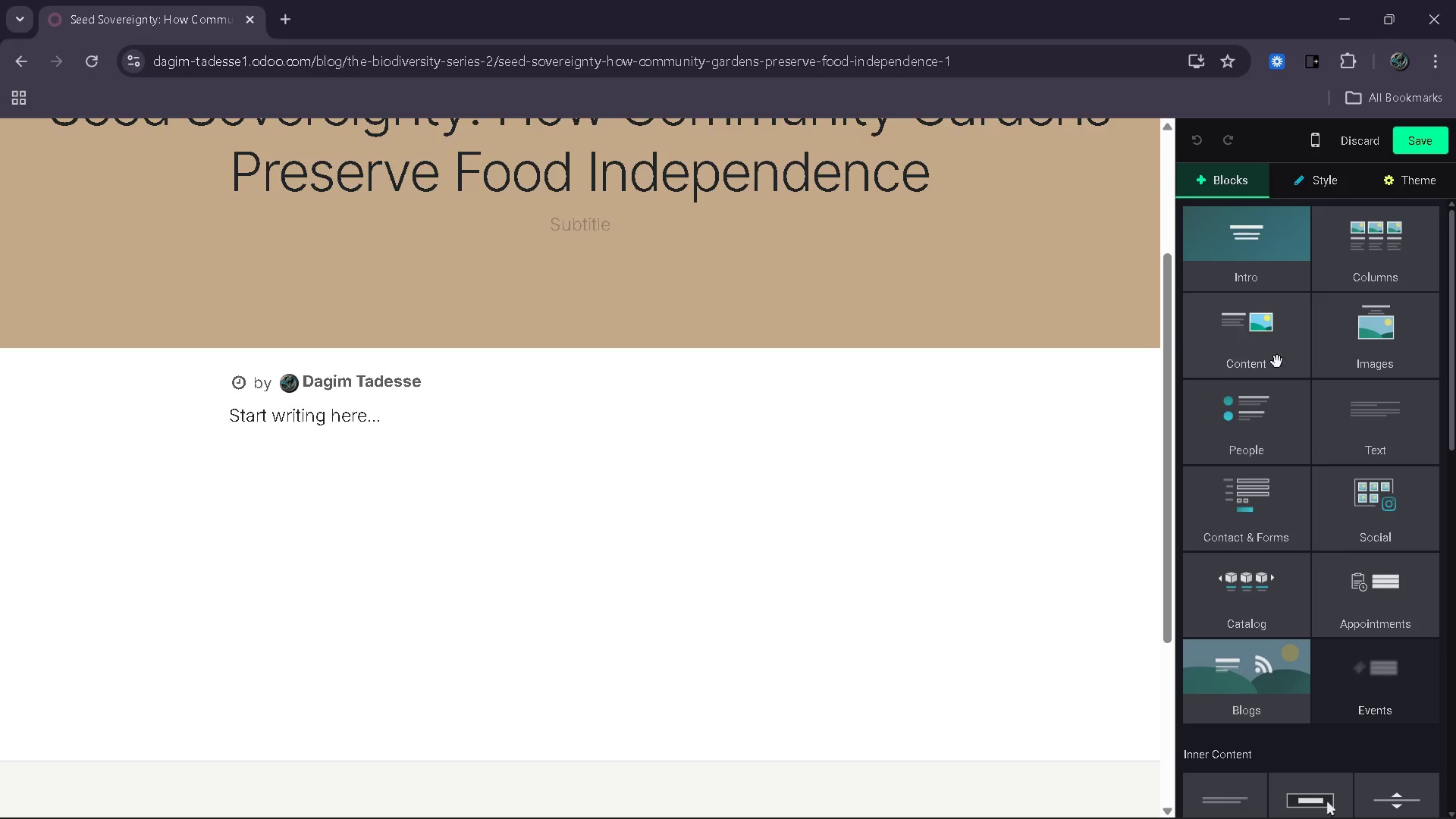 
mouse_move([1293, 375])
 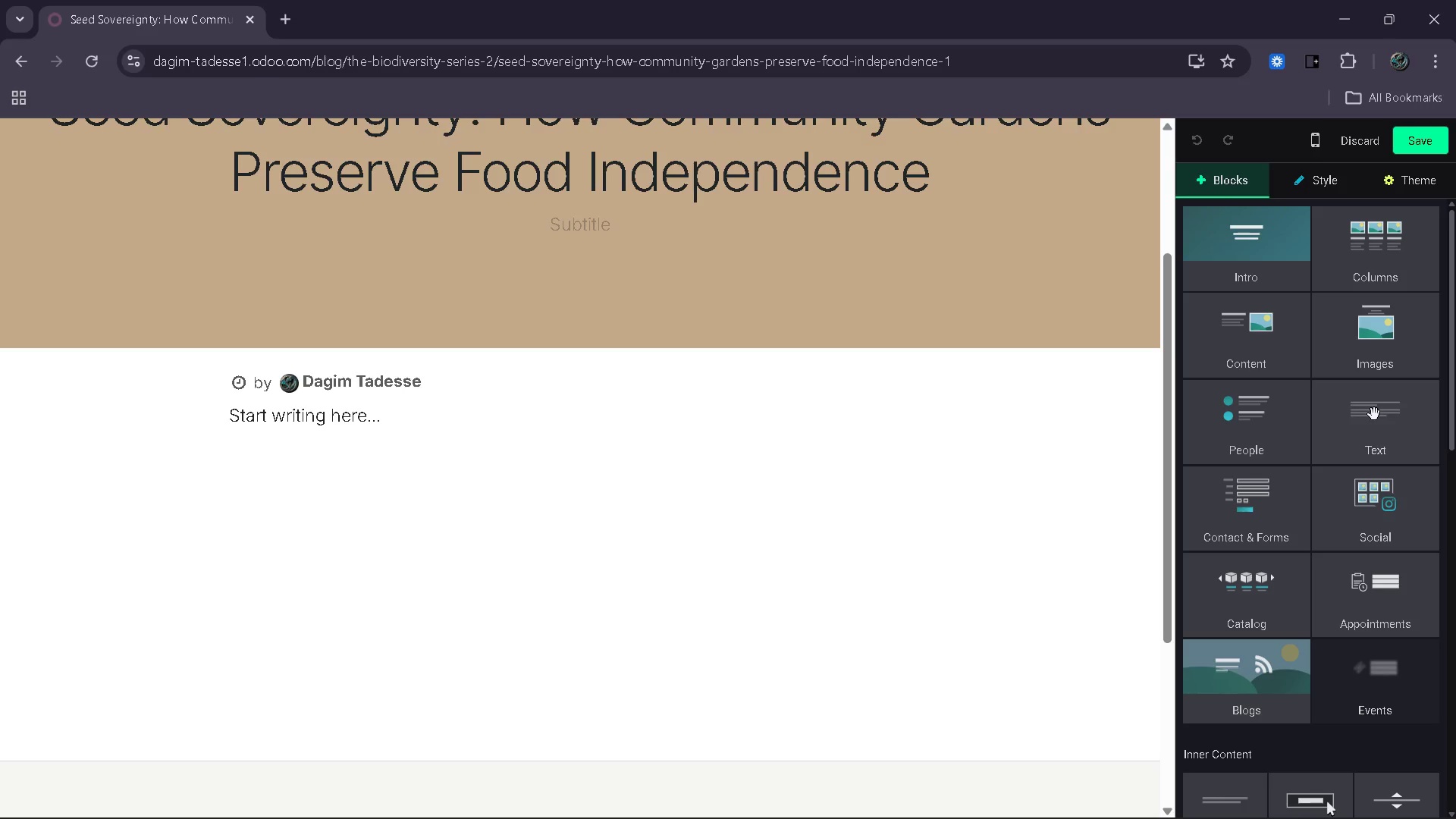 
left_click_drag(start_coordinate=[1374, 414], to_coordinate=[590, 455])
 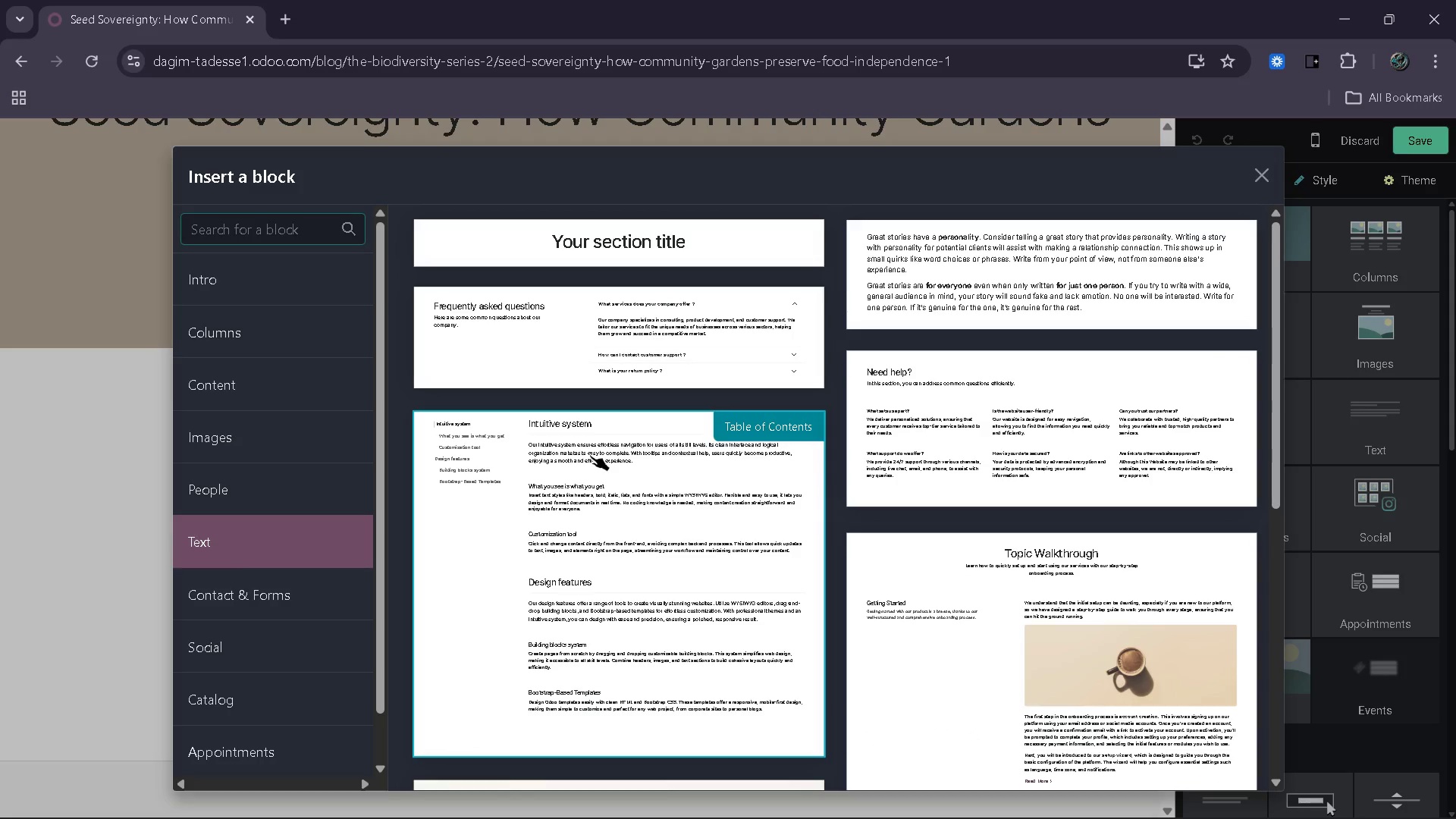 
left_click([965, 265])
 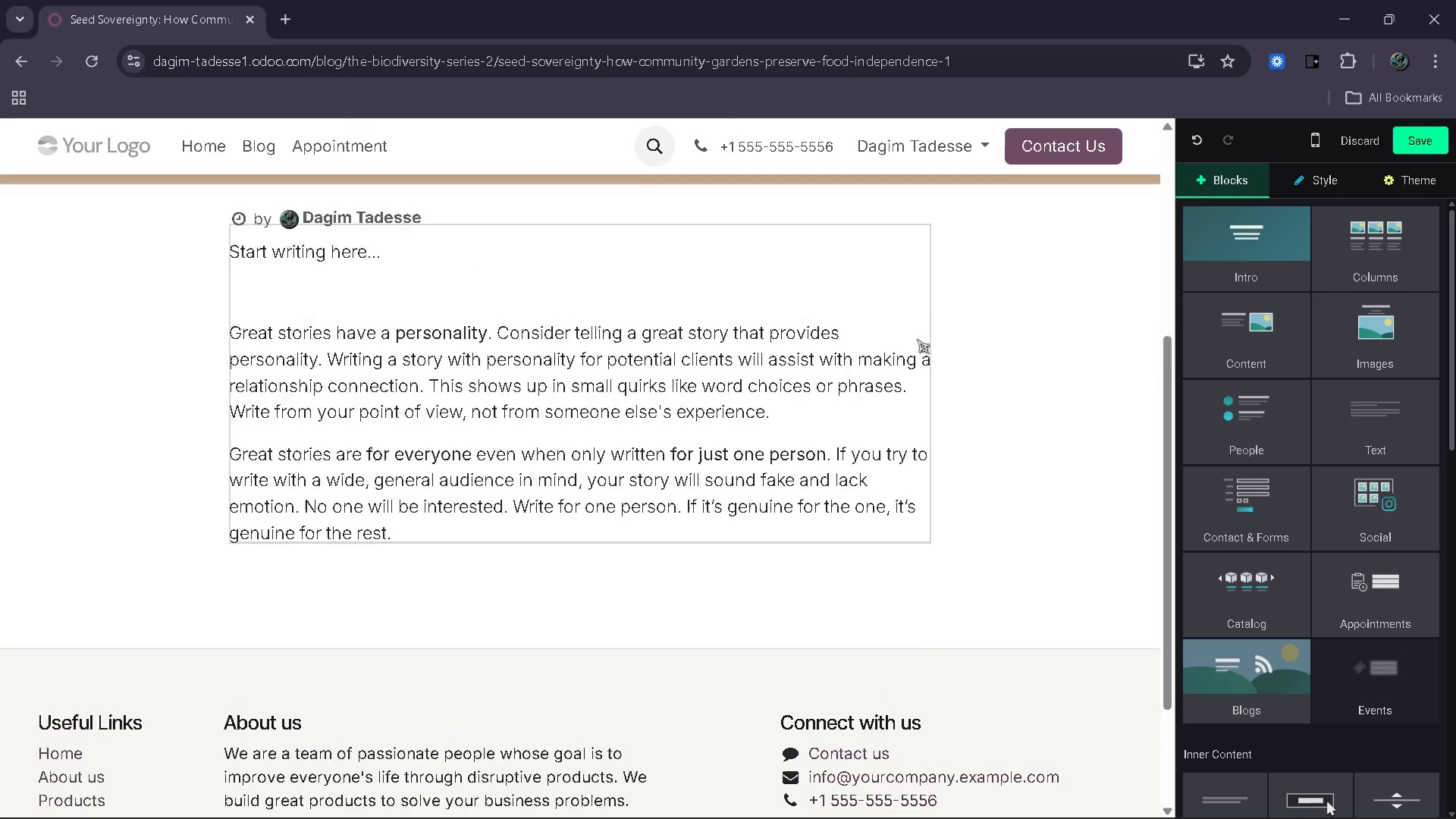 
left_click([1023, 410])
 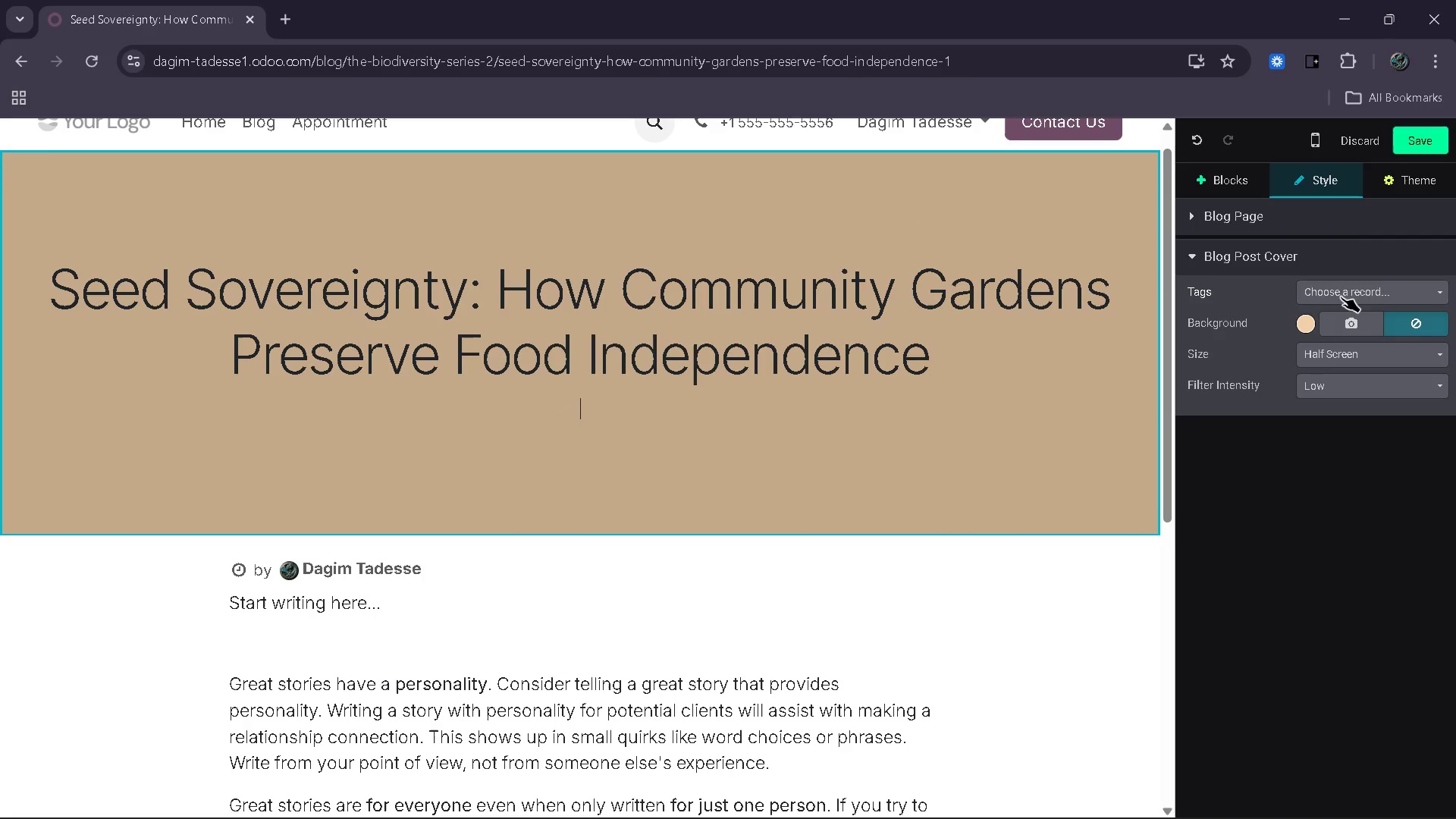 
left_click([1373, 285])
 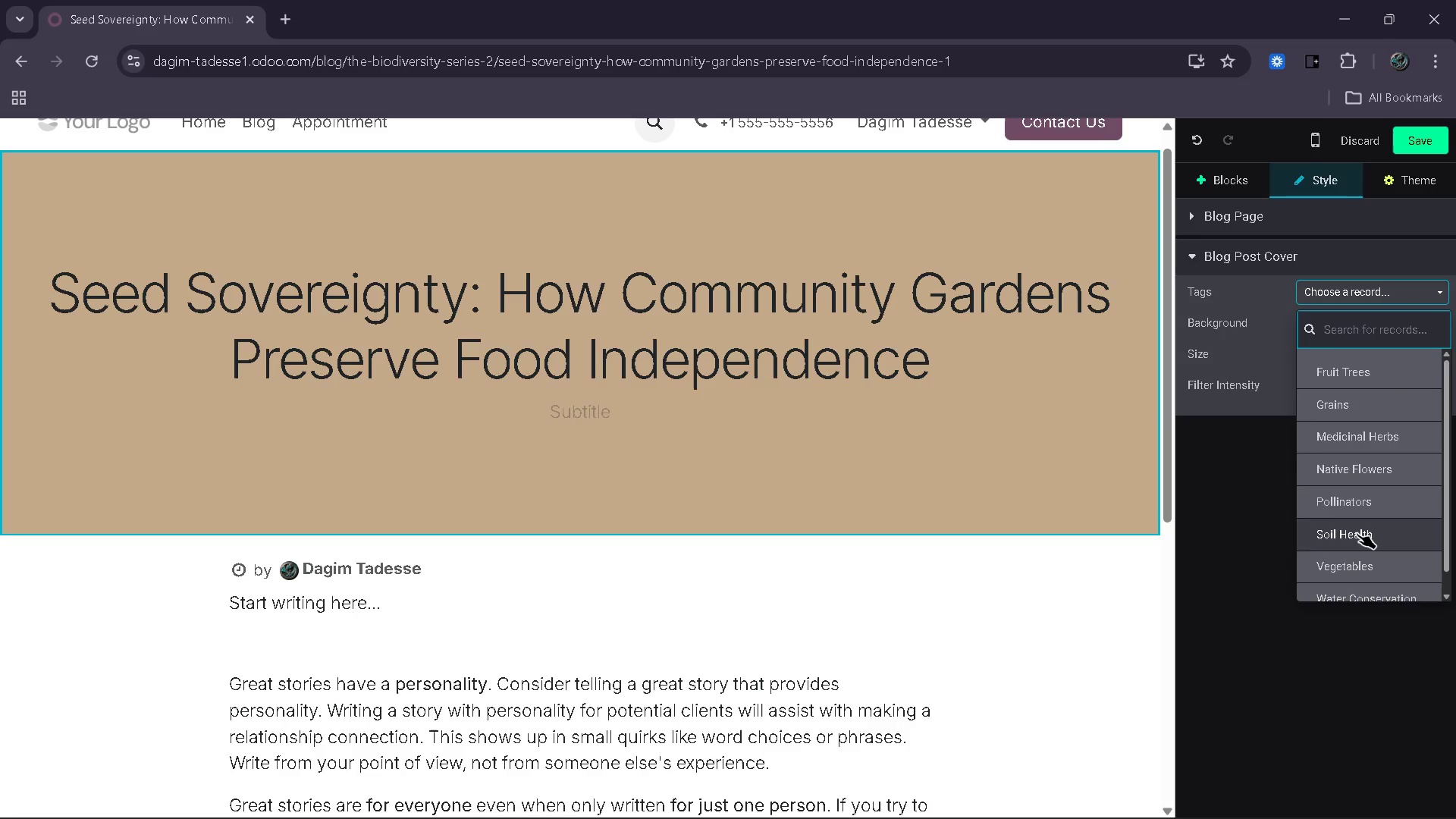 
wait(5.53)
 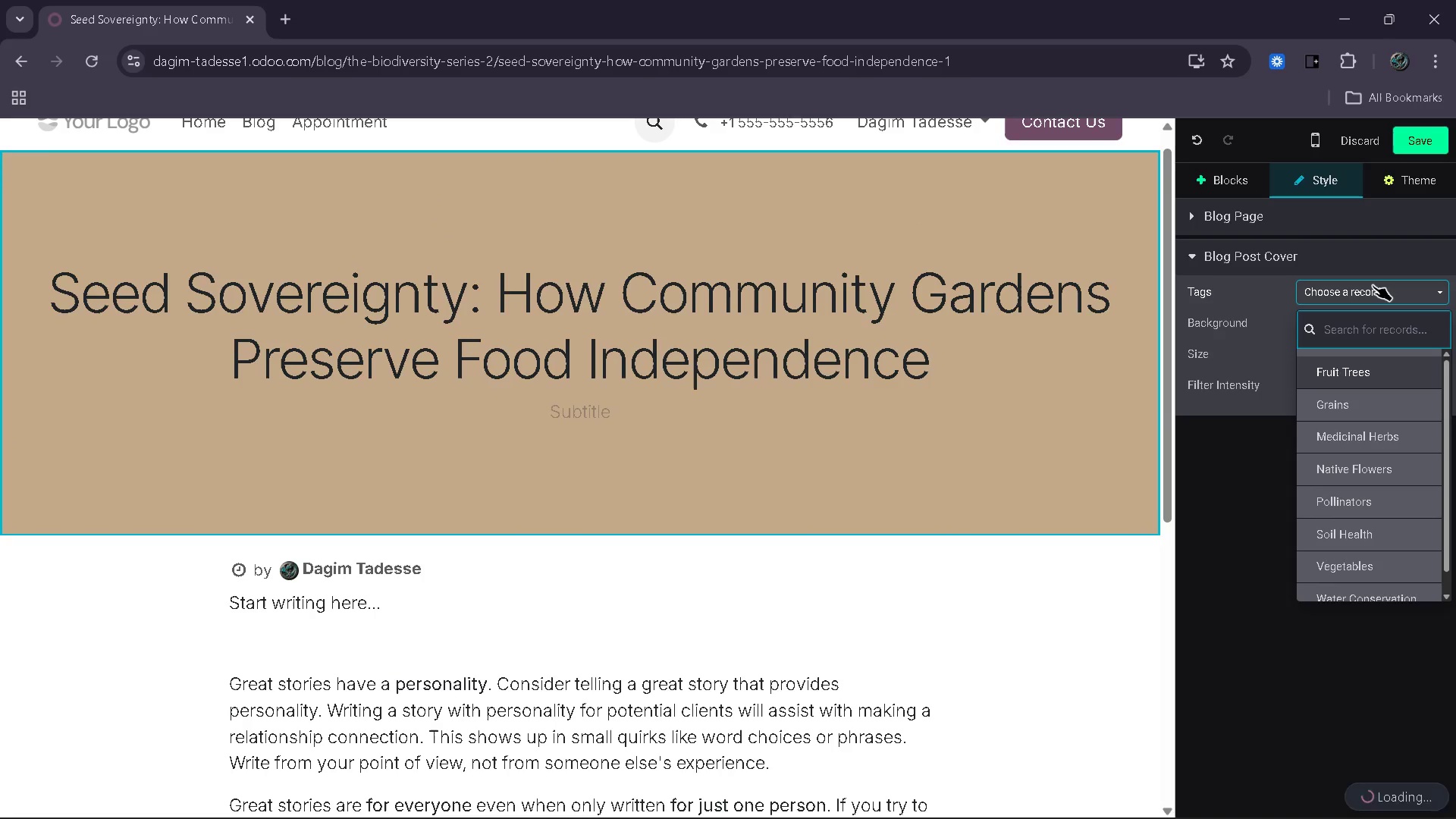 
left_click([1370, 543])
 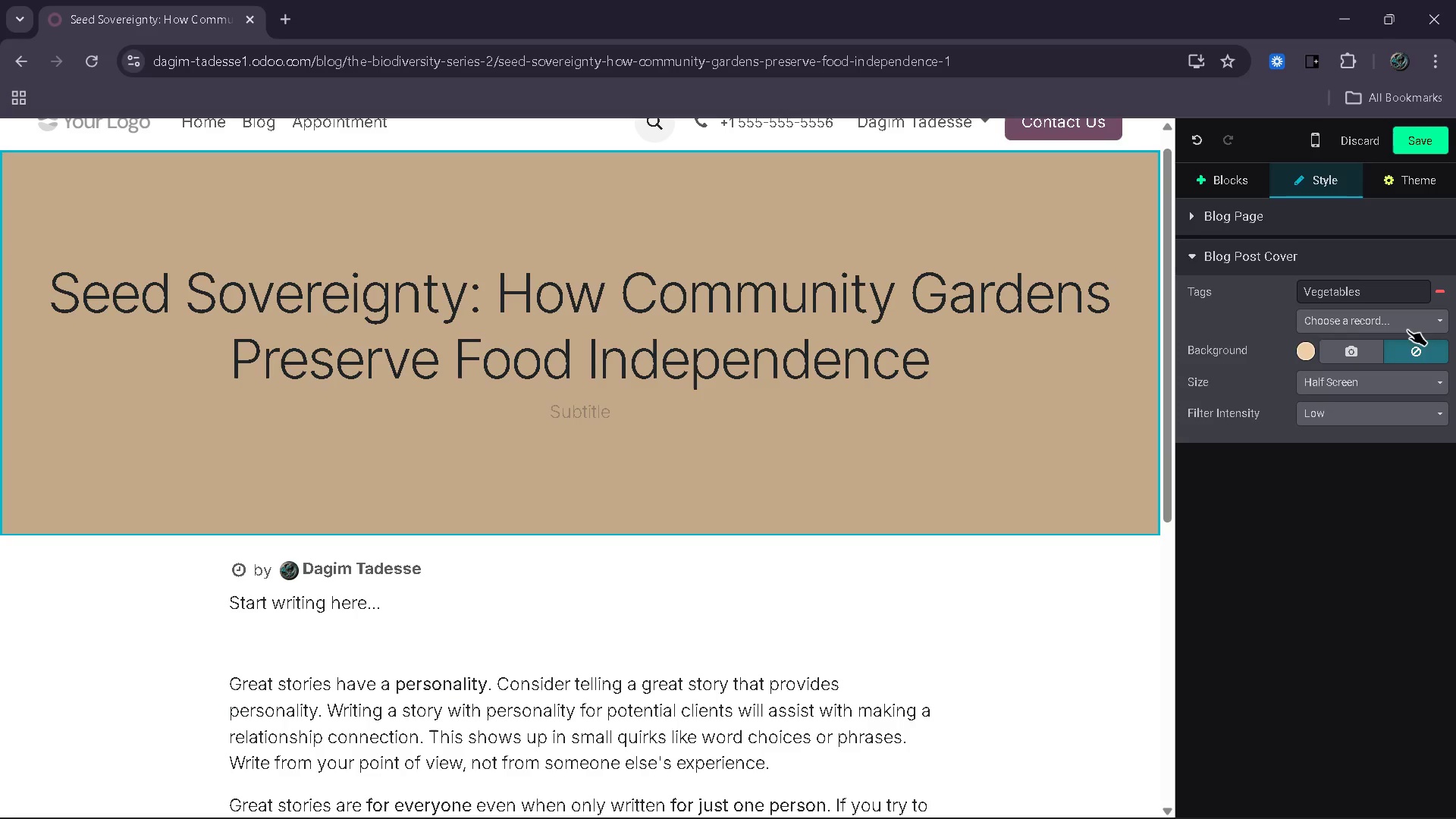 
left_click([1411, 320])
 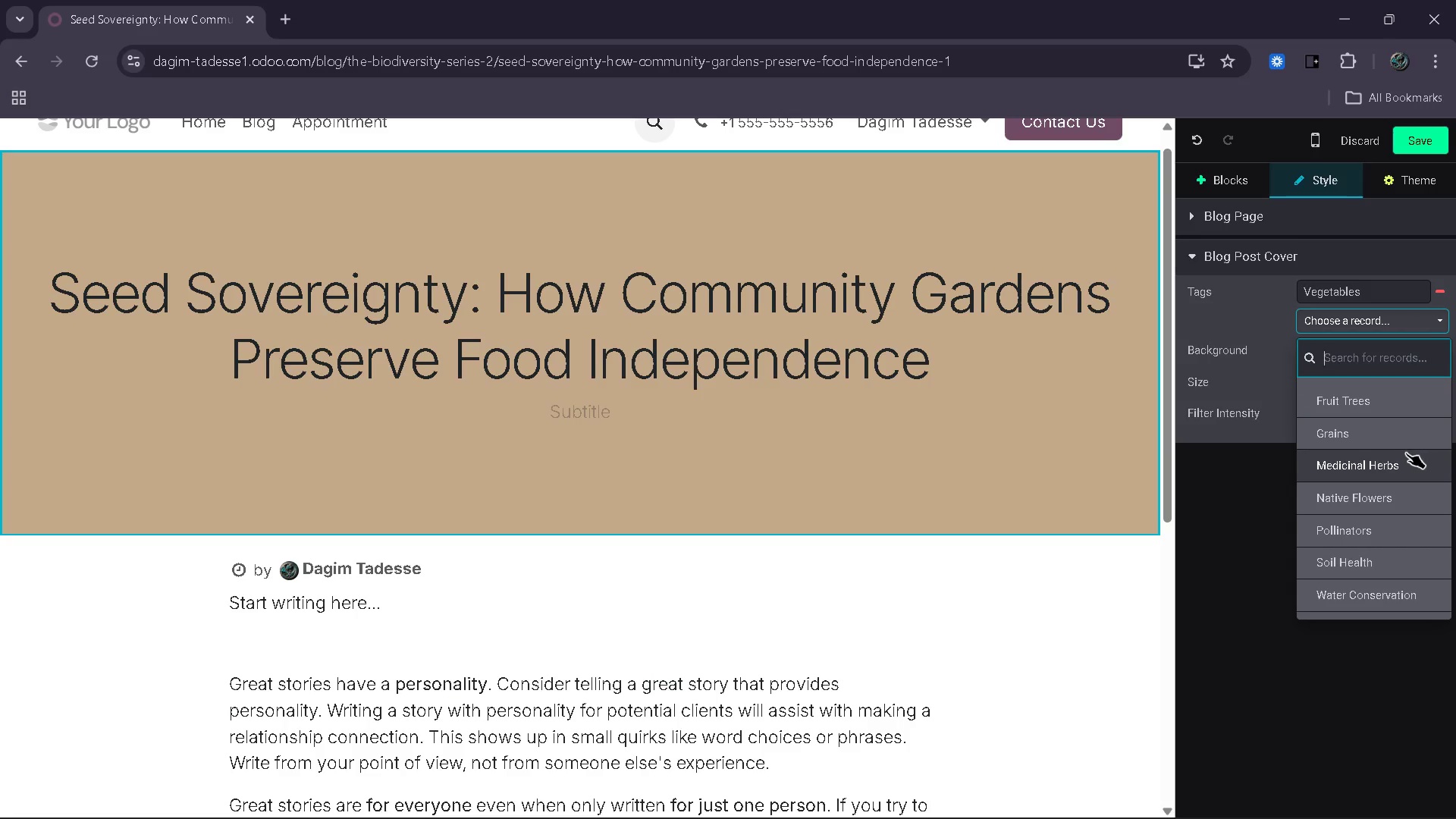 
left_click([1410, 427])
 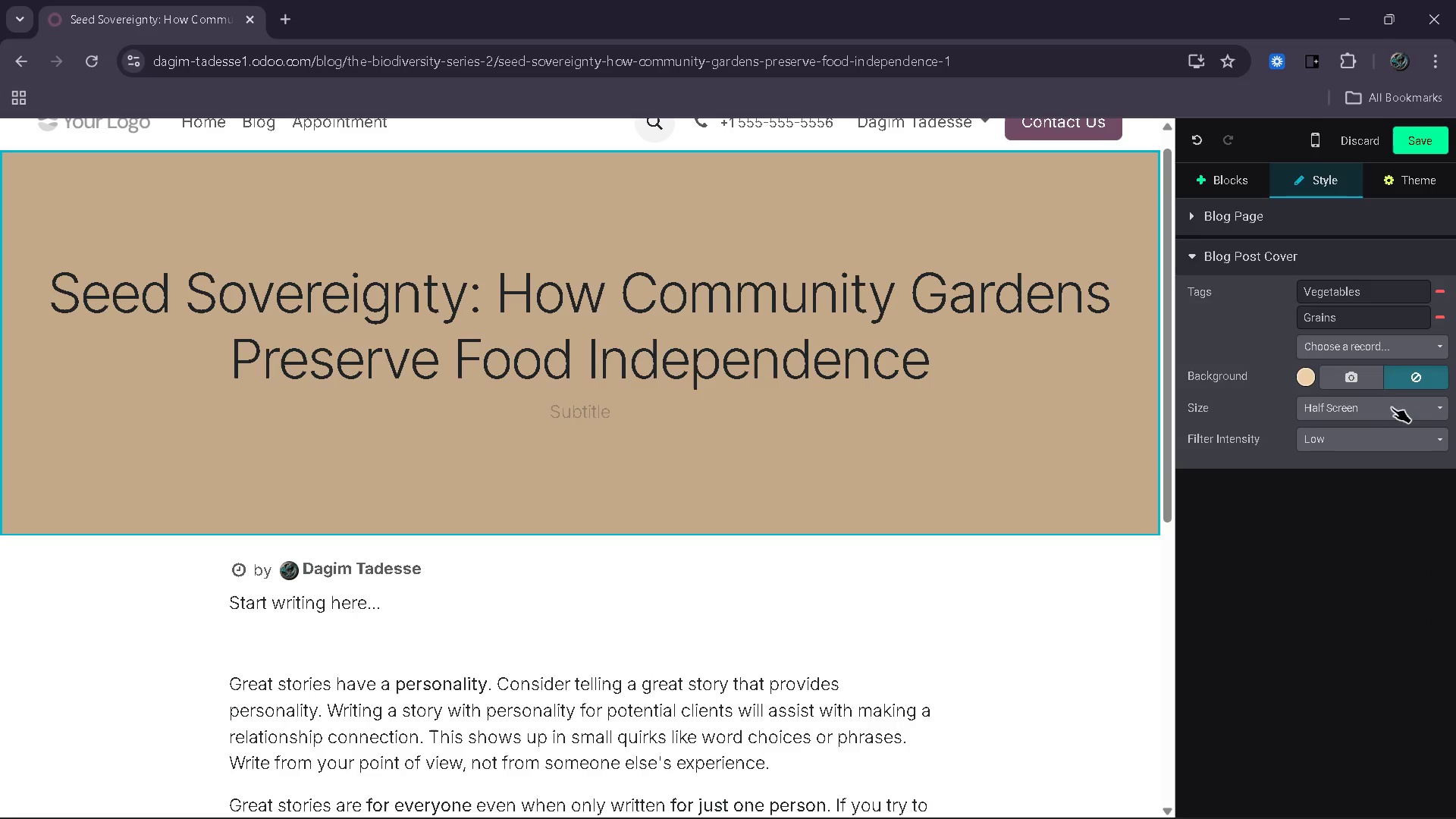 
mouse_move([1363, 348])
 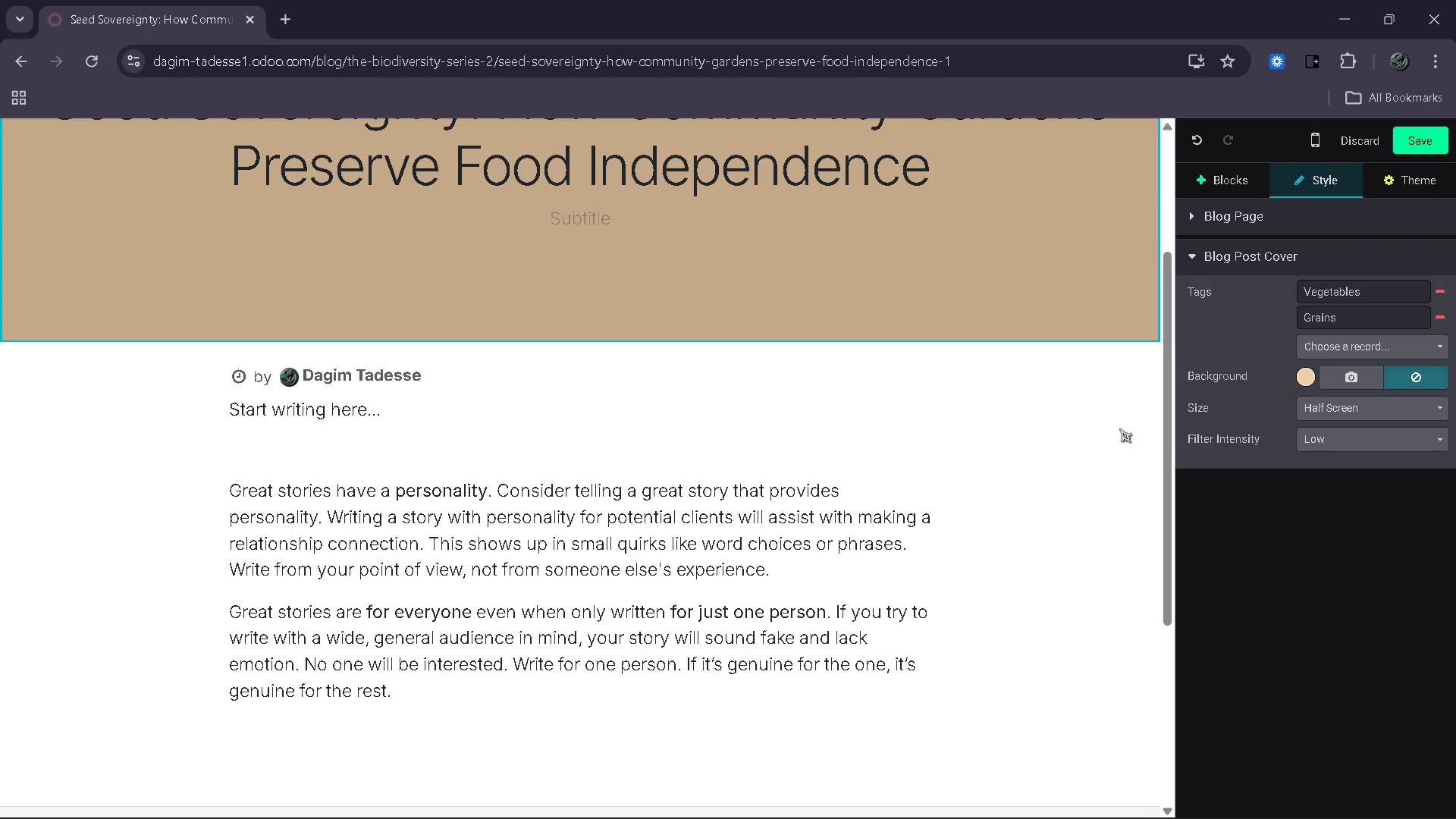 
left_click([1246, 181])
 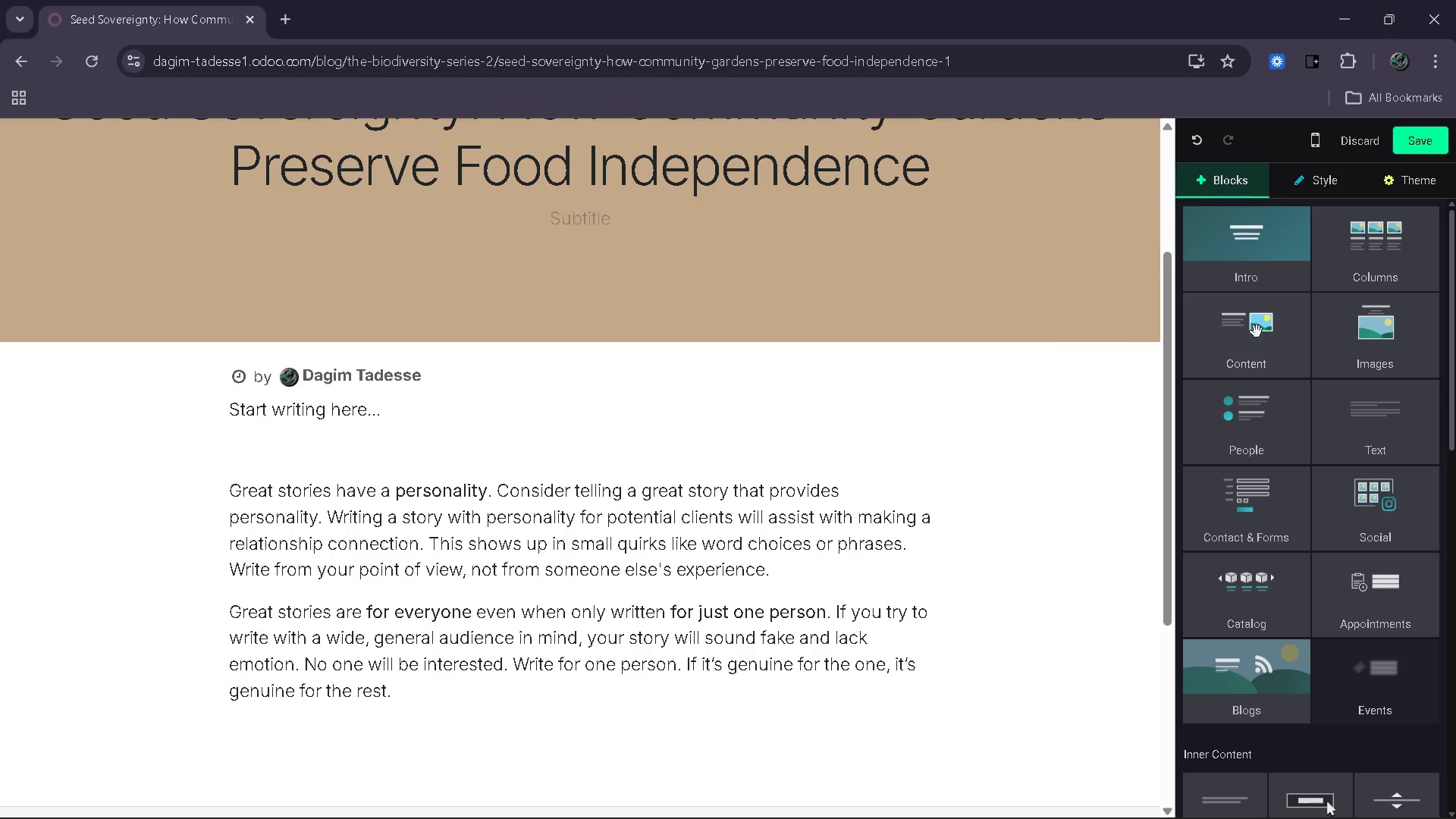 
wait(6.33)
 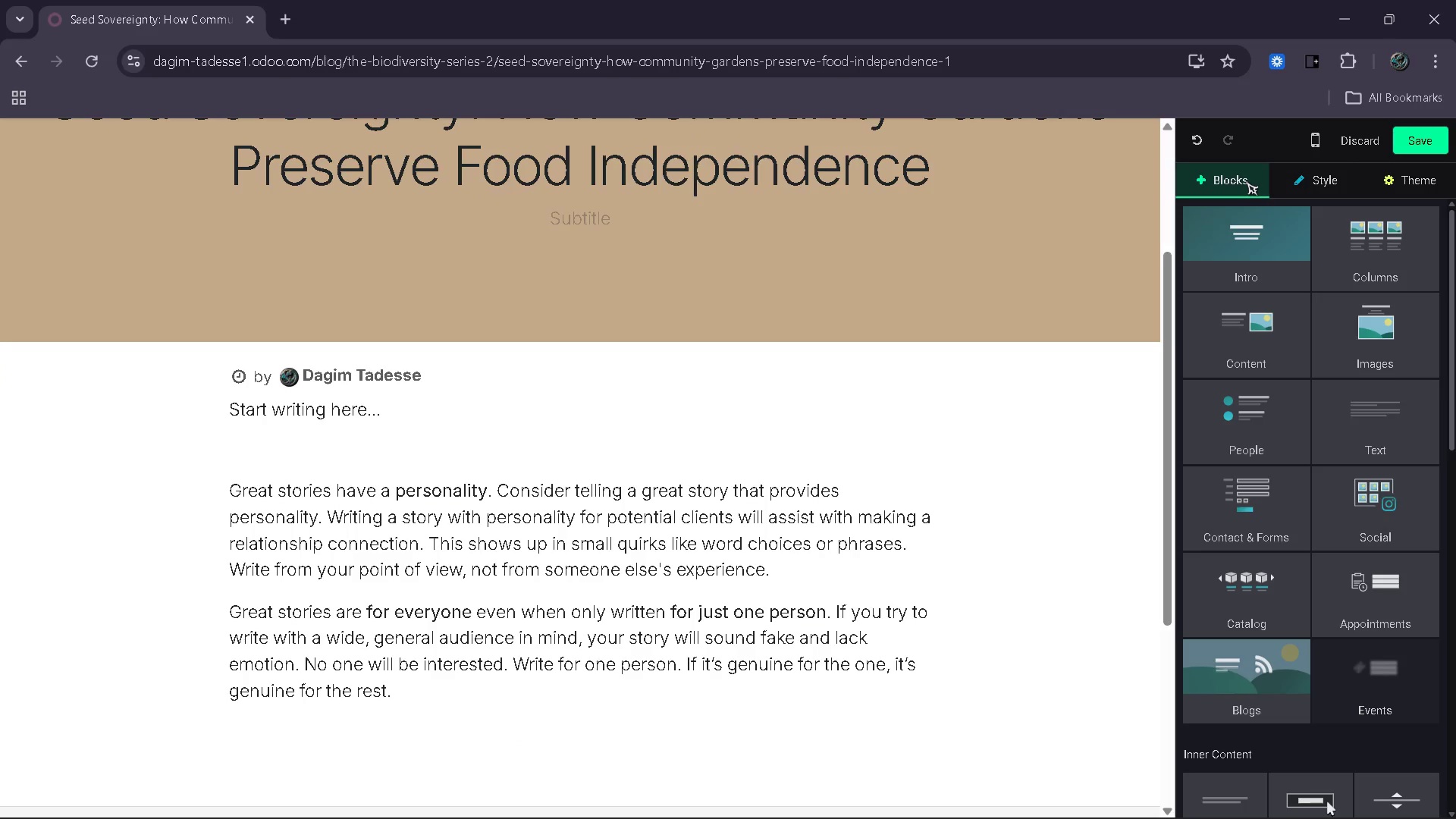 
left_click_drag(start_coordinate=[1257, 350], to_coordinate=[765, 818])
 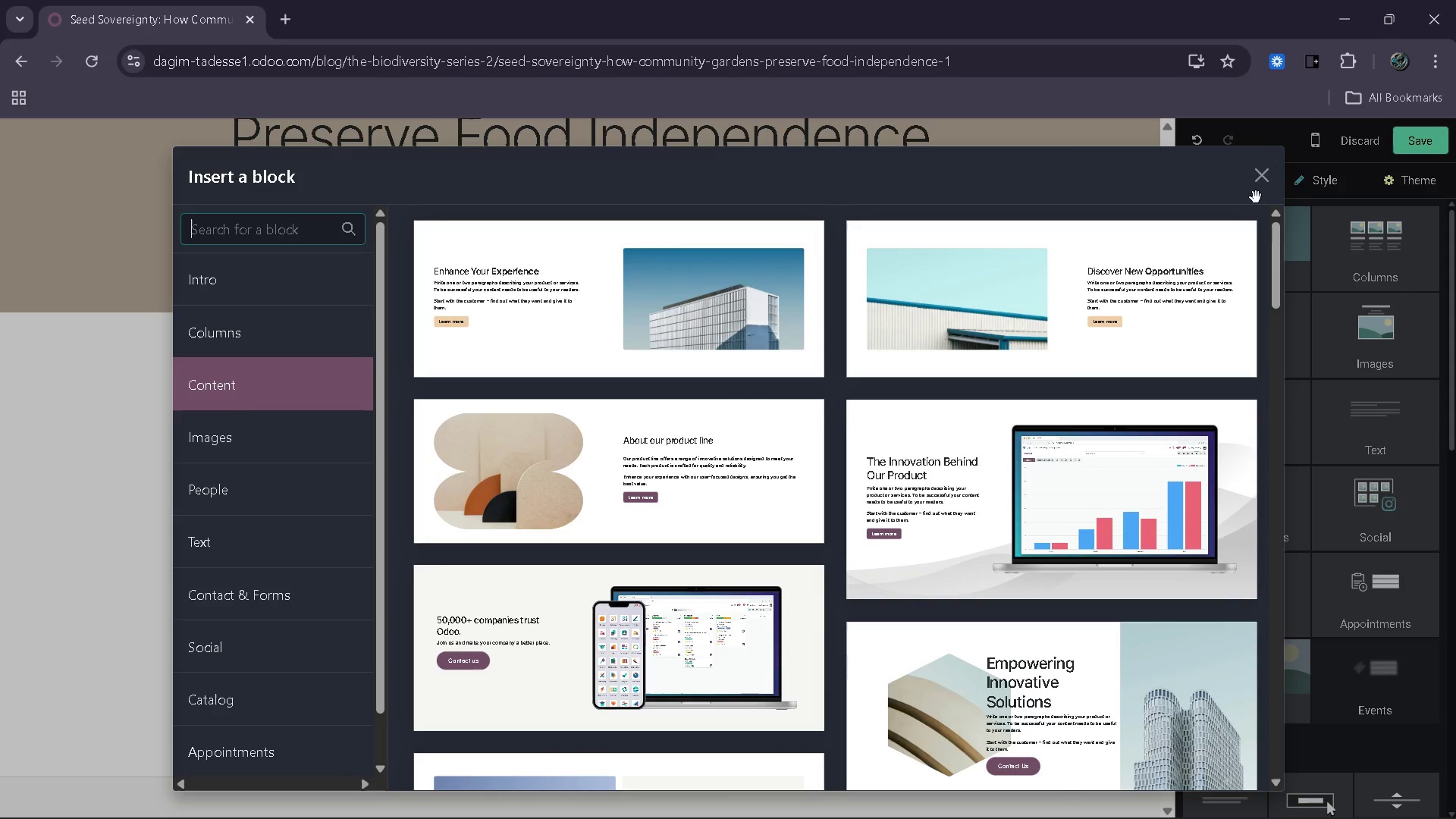 
left_click([1253, 183])
 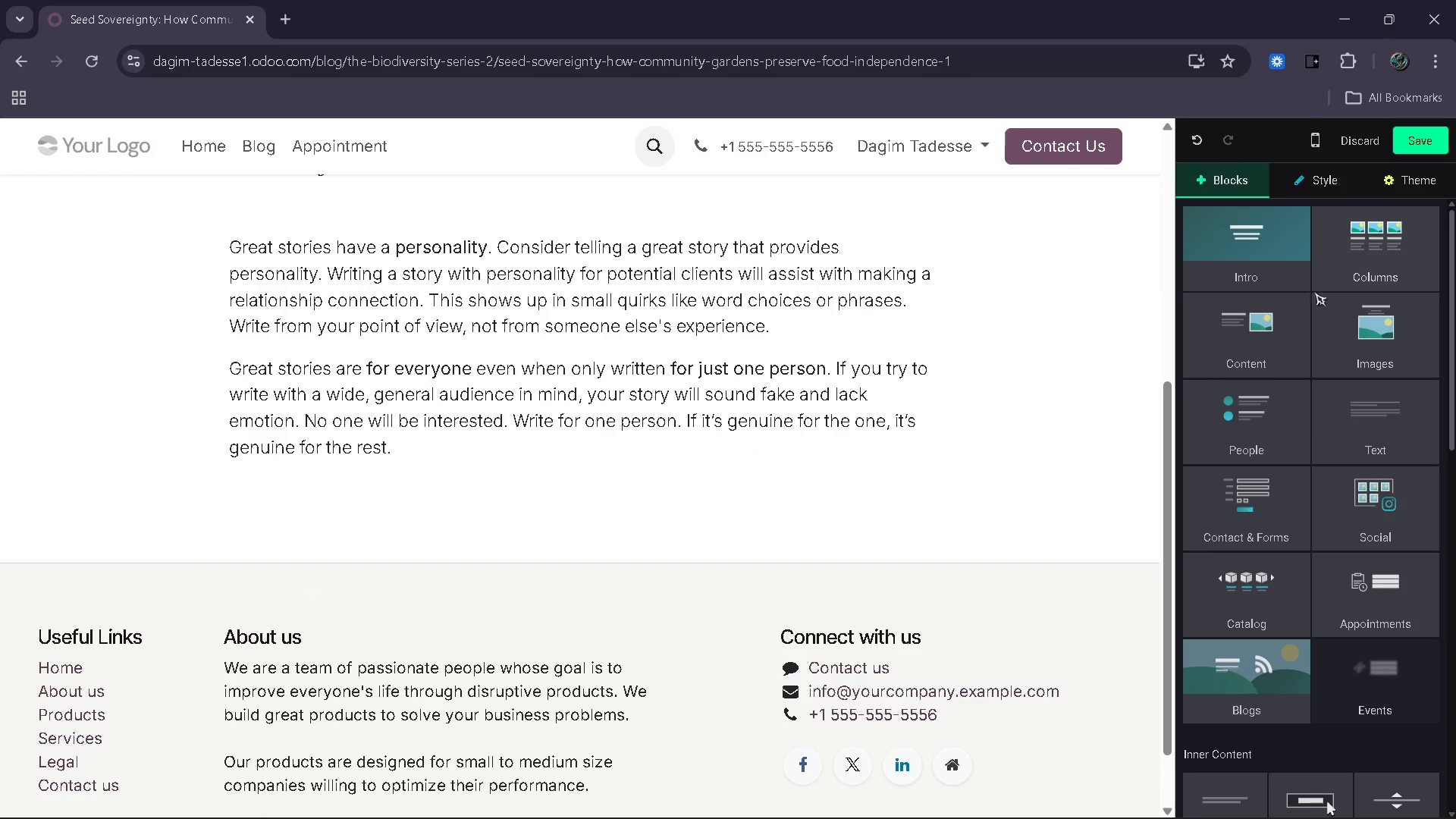 
left_click_drag(start_coordinate=[1263, 336], to_coordinate=[726, 520])
 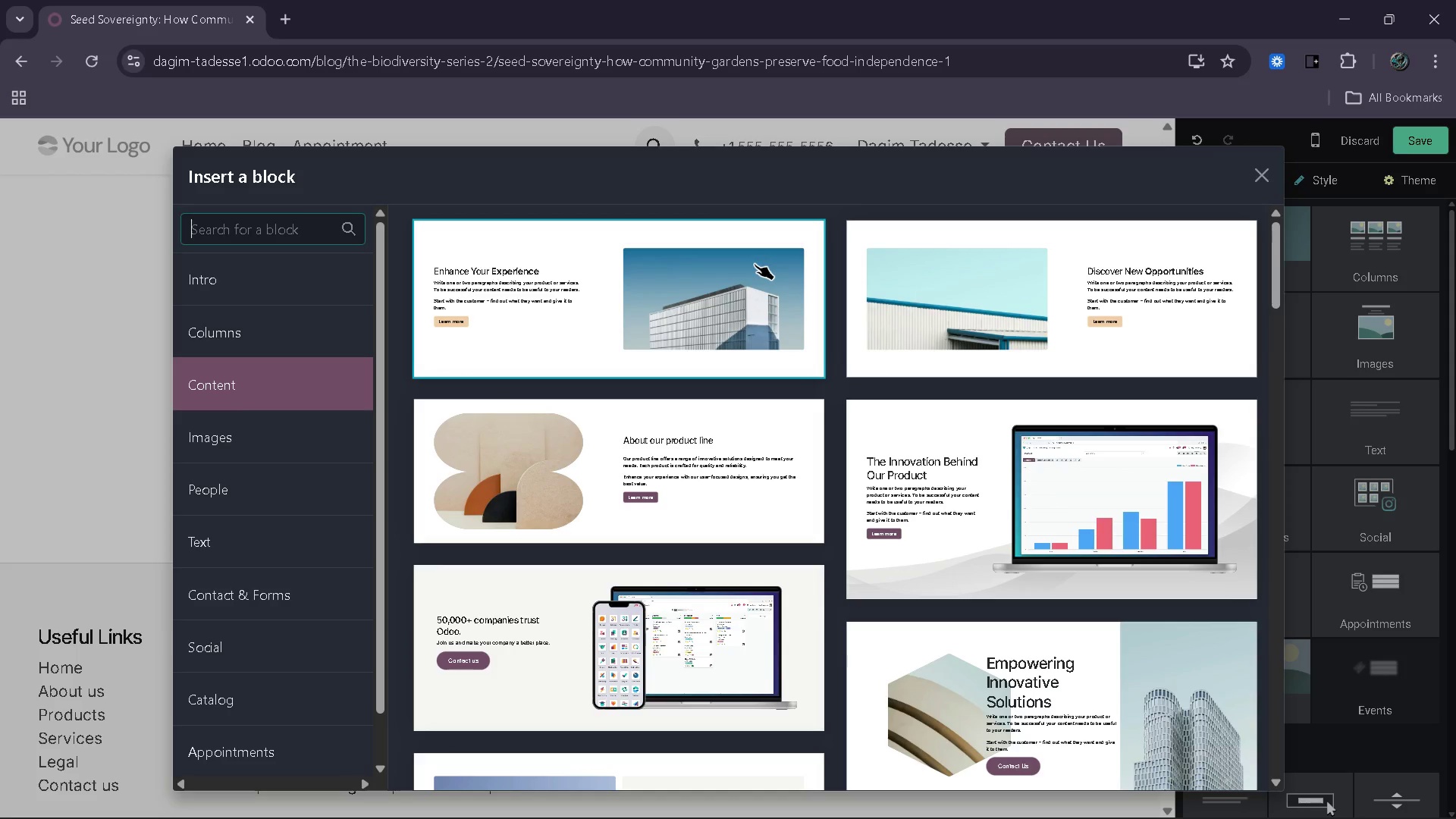 
left_click([755, 264])
 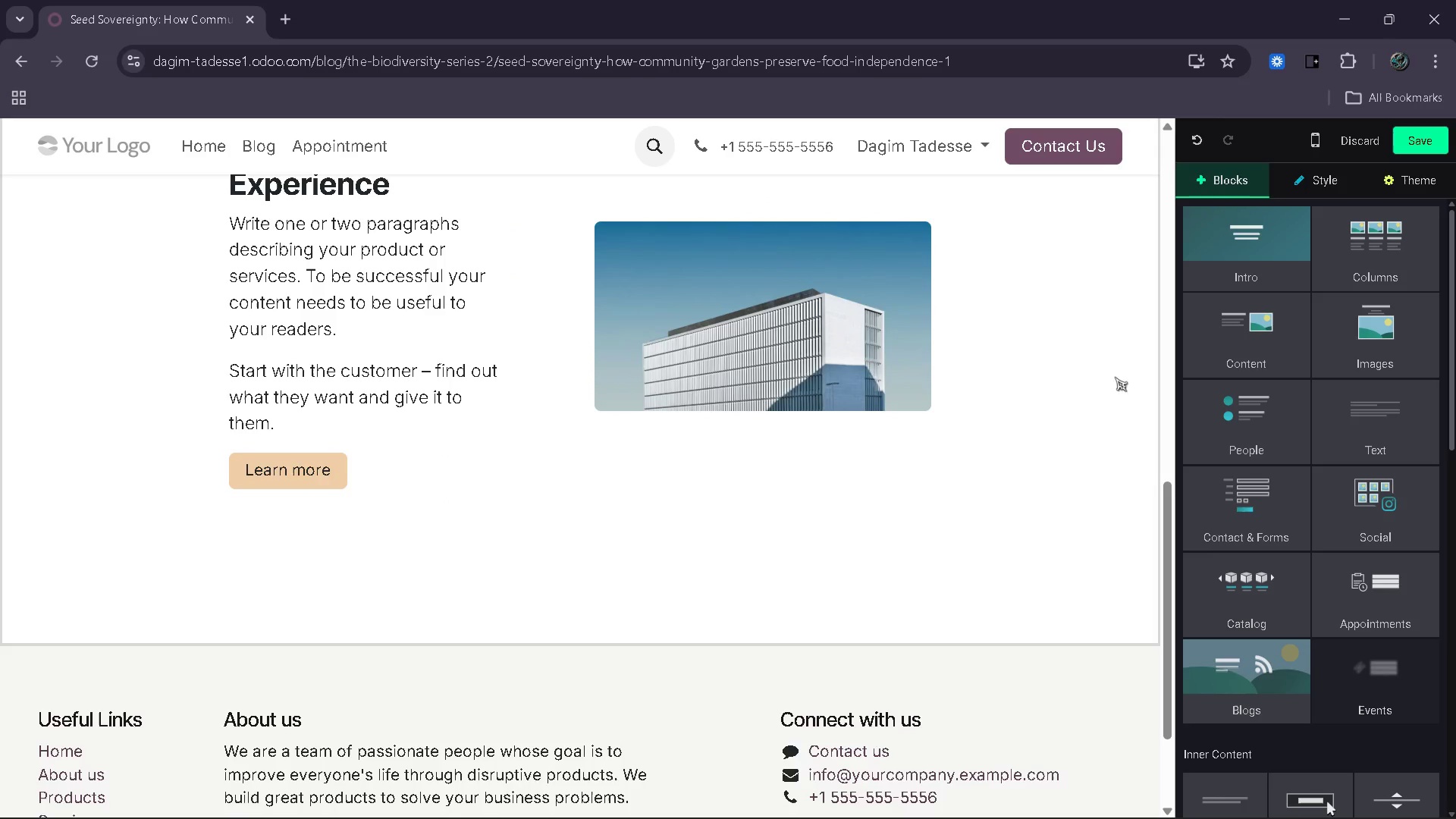 
left_click_drag(start_coordinate=[1360, 441], to_coordinate=[689, 600])
 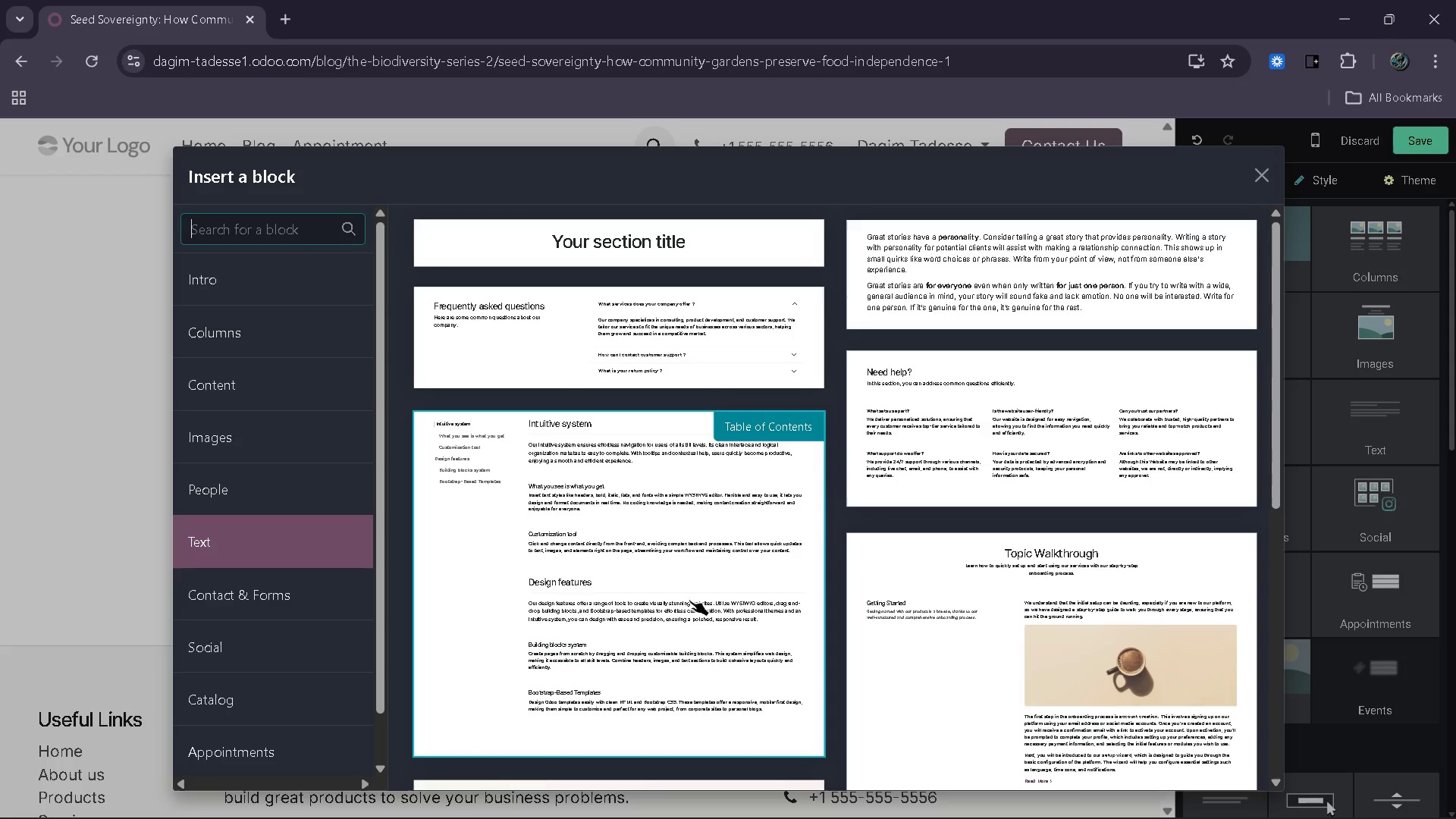 
wait(18.27)
 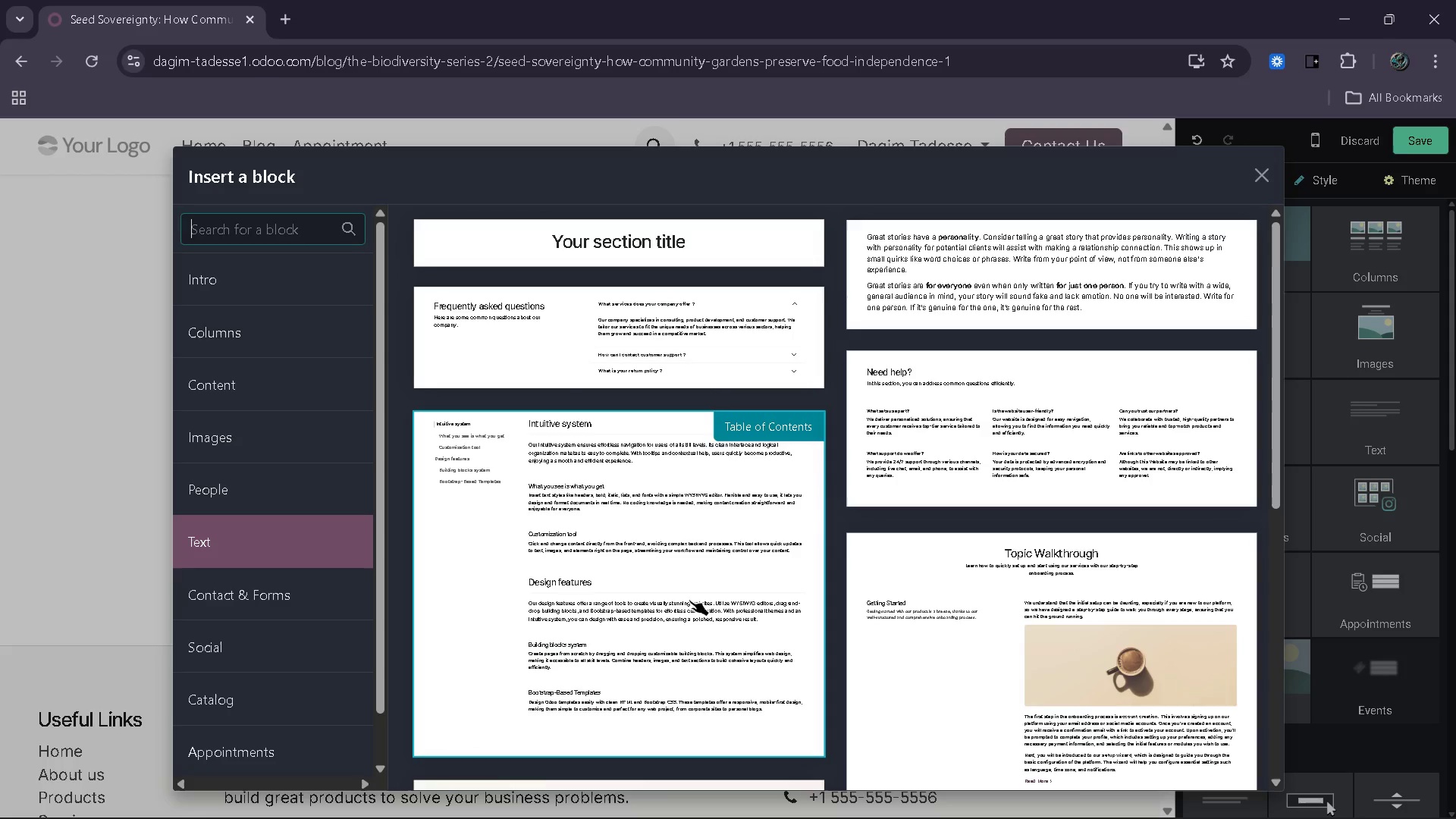 
left_click([969, 309])
 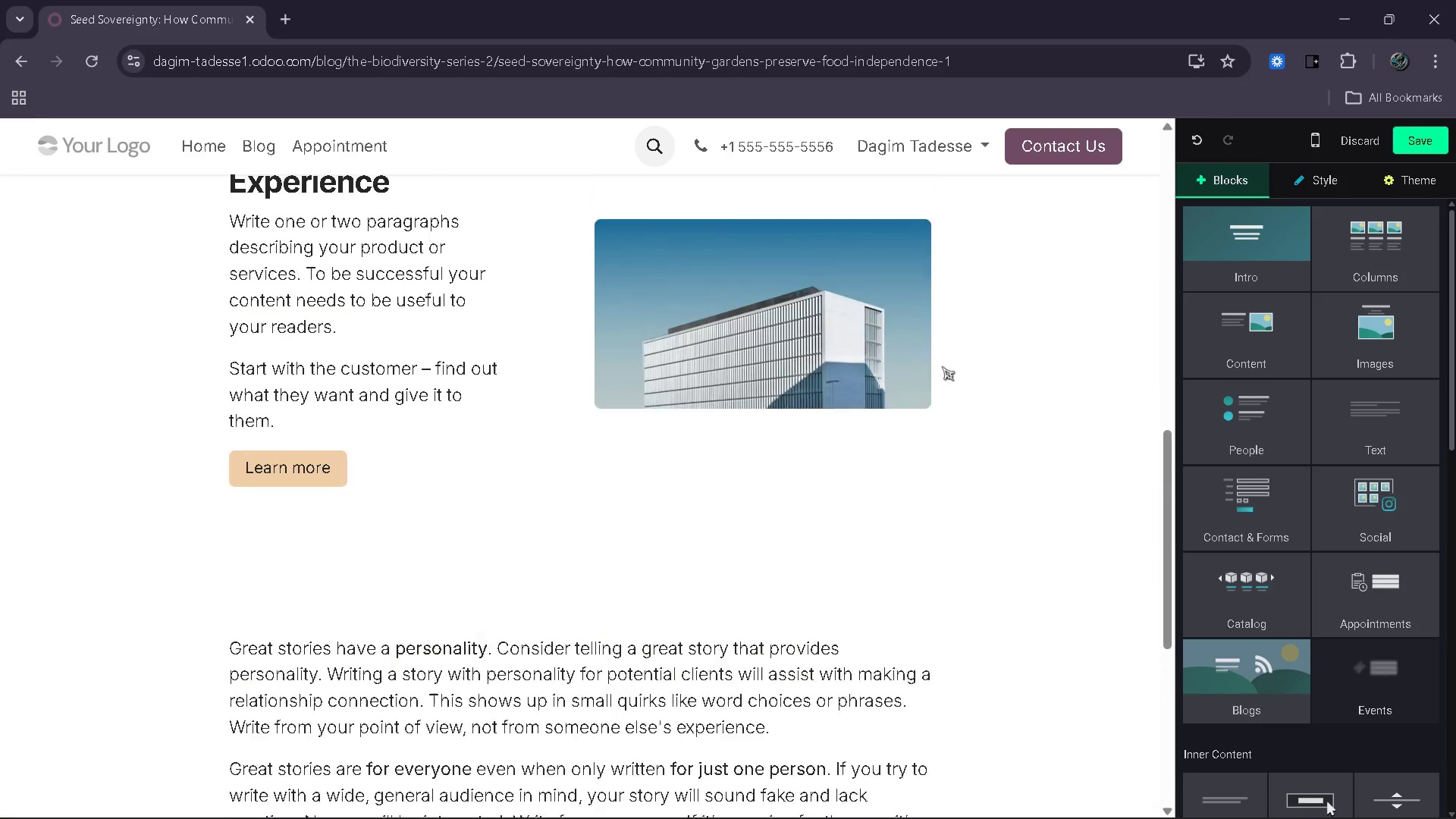 
left_click_drag(start_coordinate=[1262, 337], to_coordinate=[689, 621])
 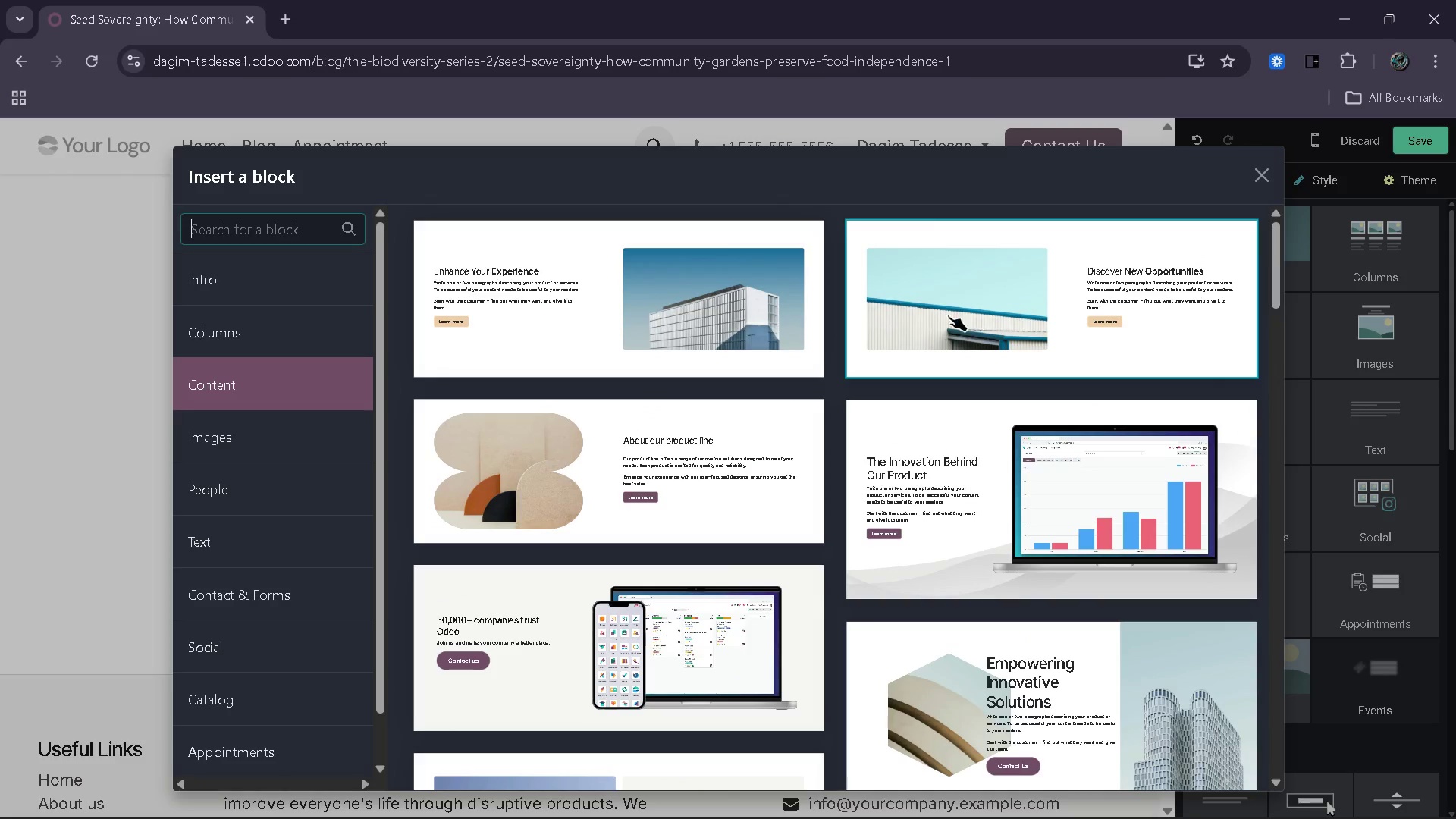 
left_click([968, 301])
 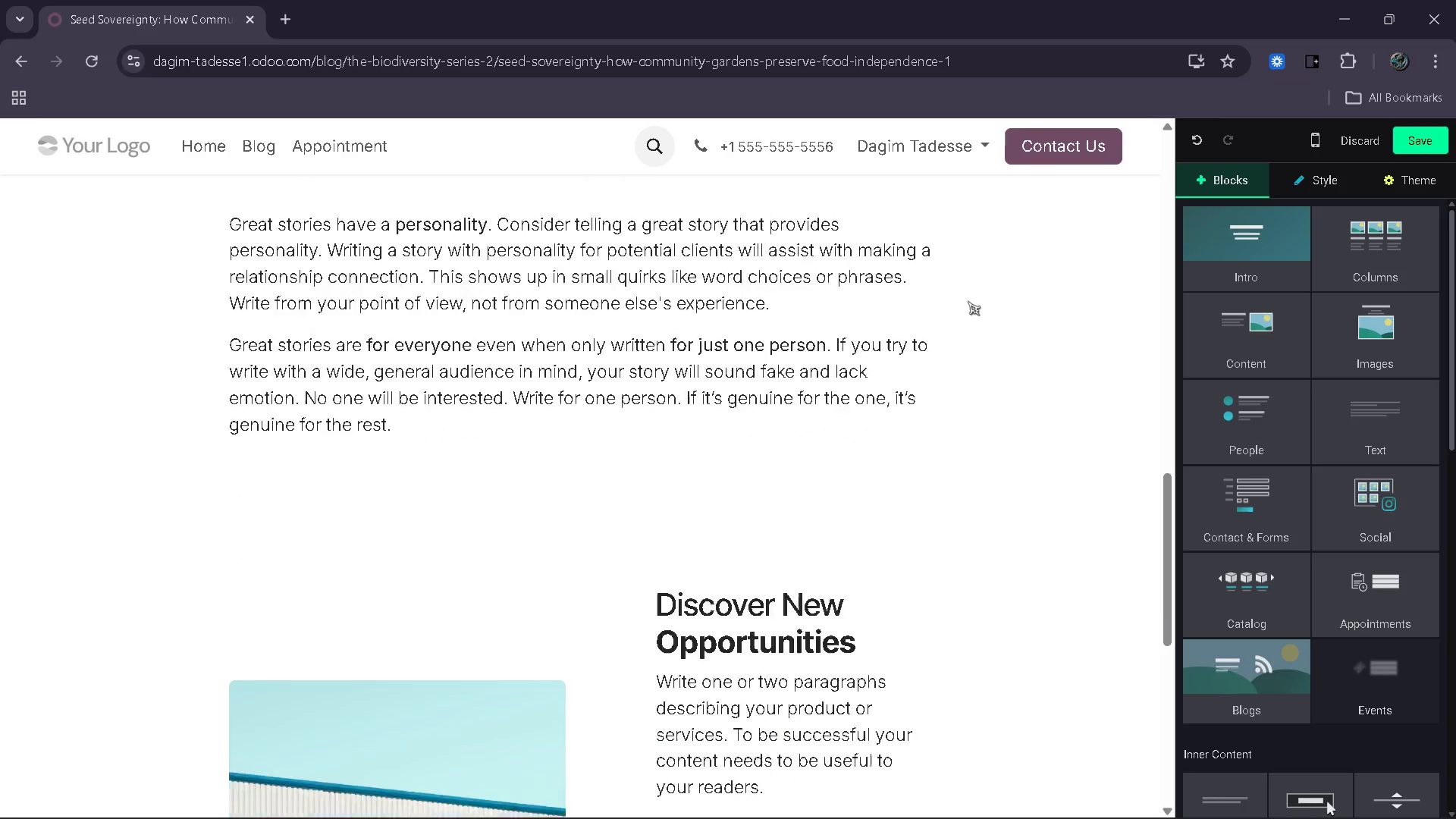 
key(VolumeUp)
 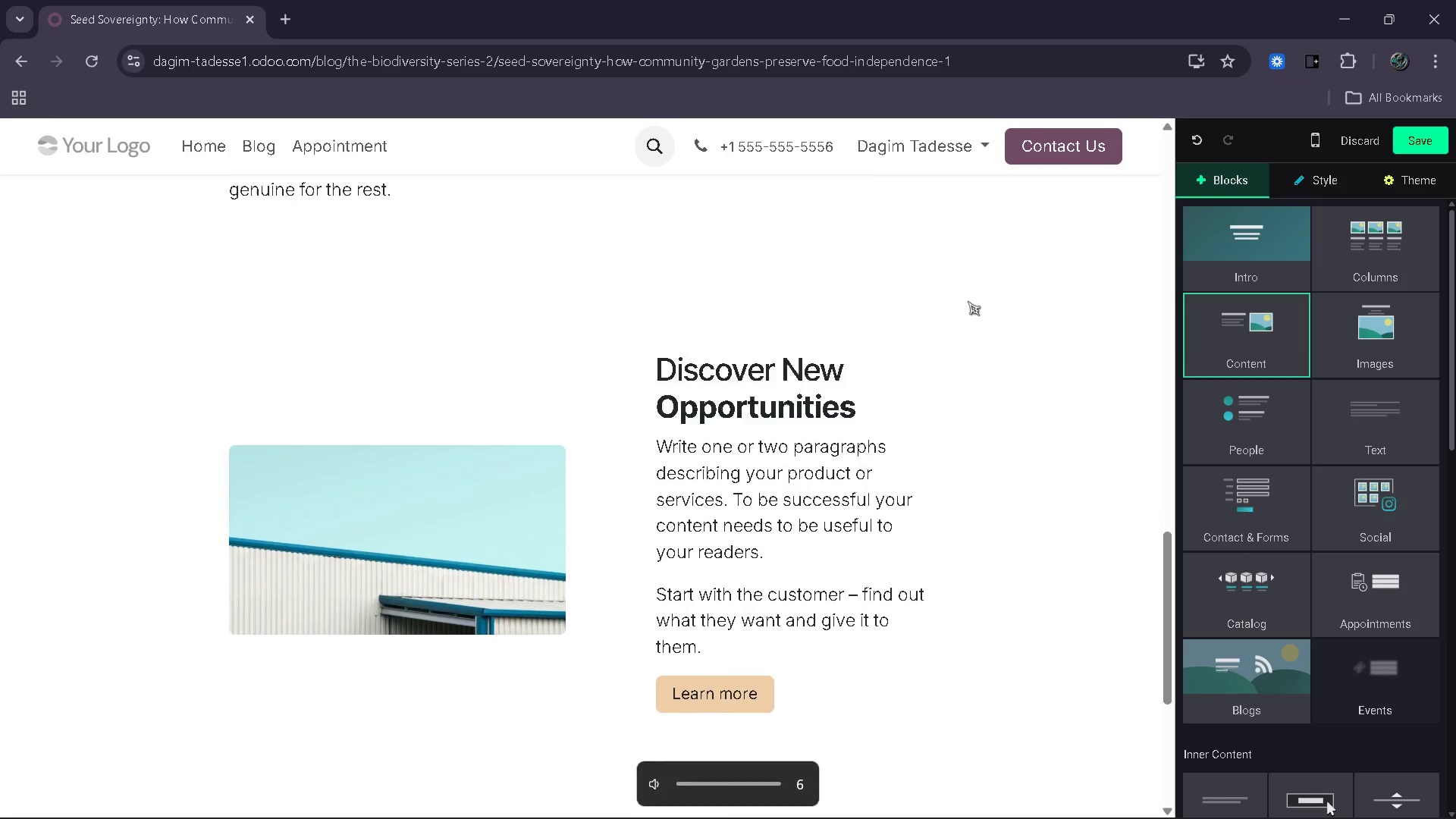 
key(VolumeUp)
 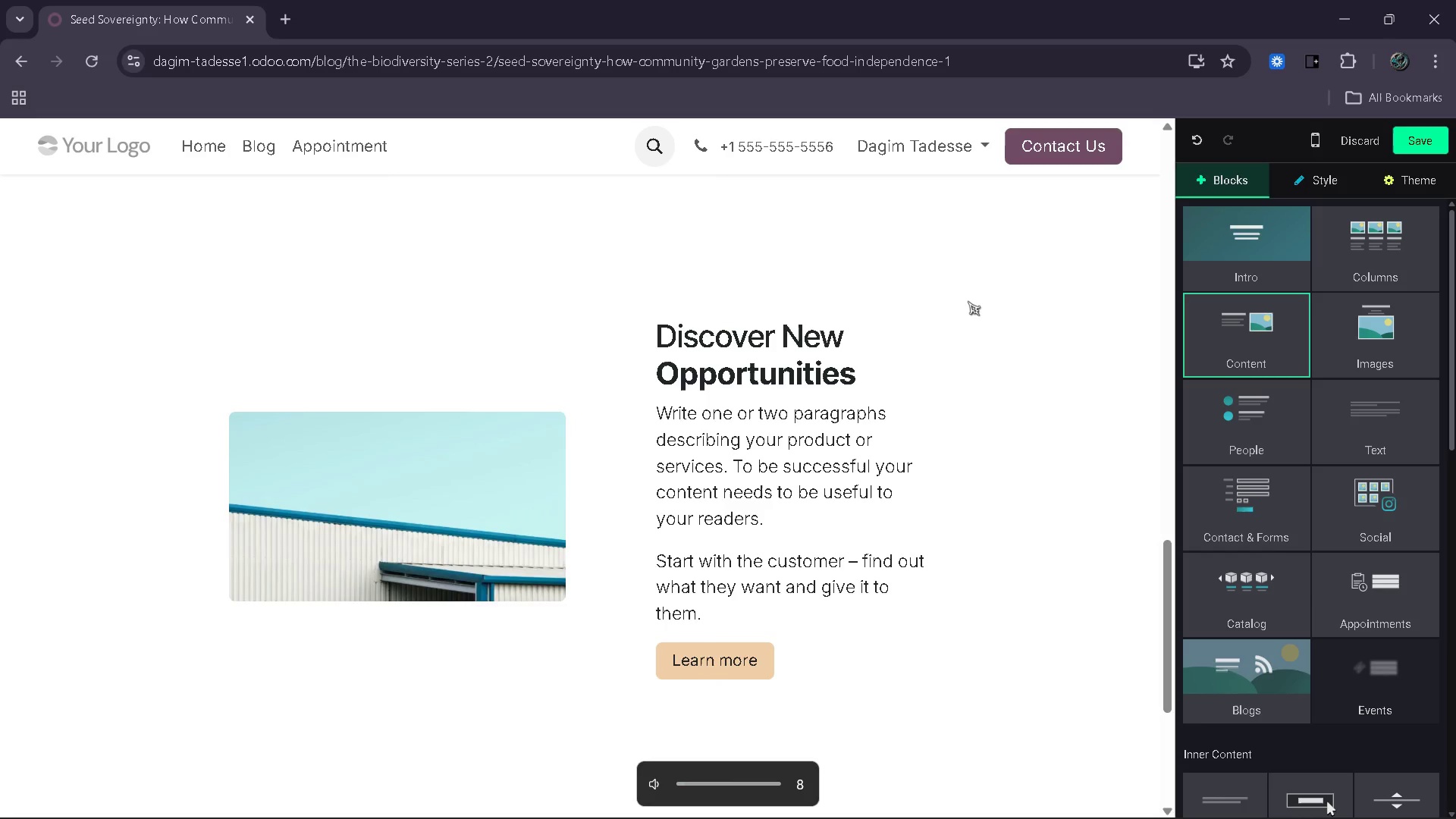 
key(VolumeUp)
 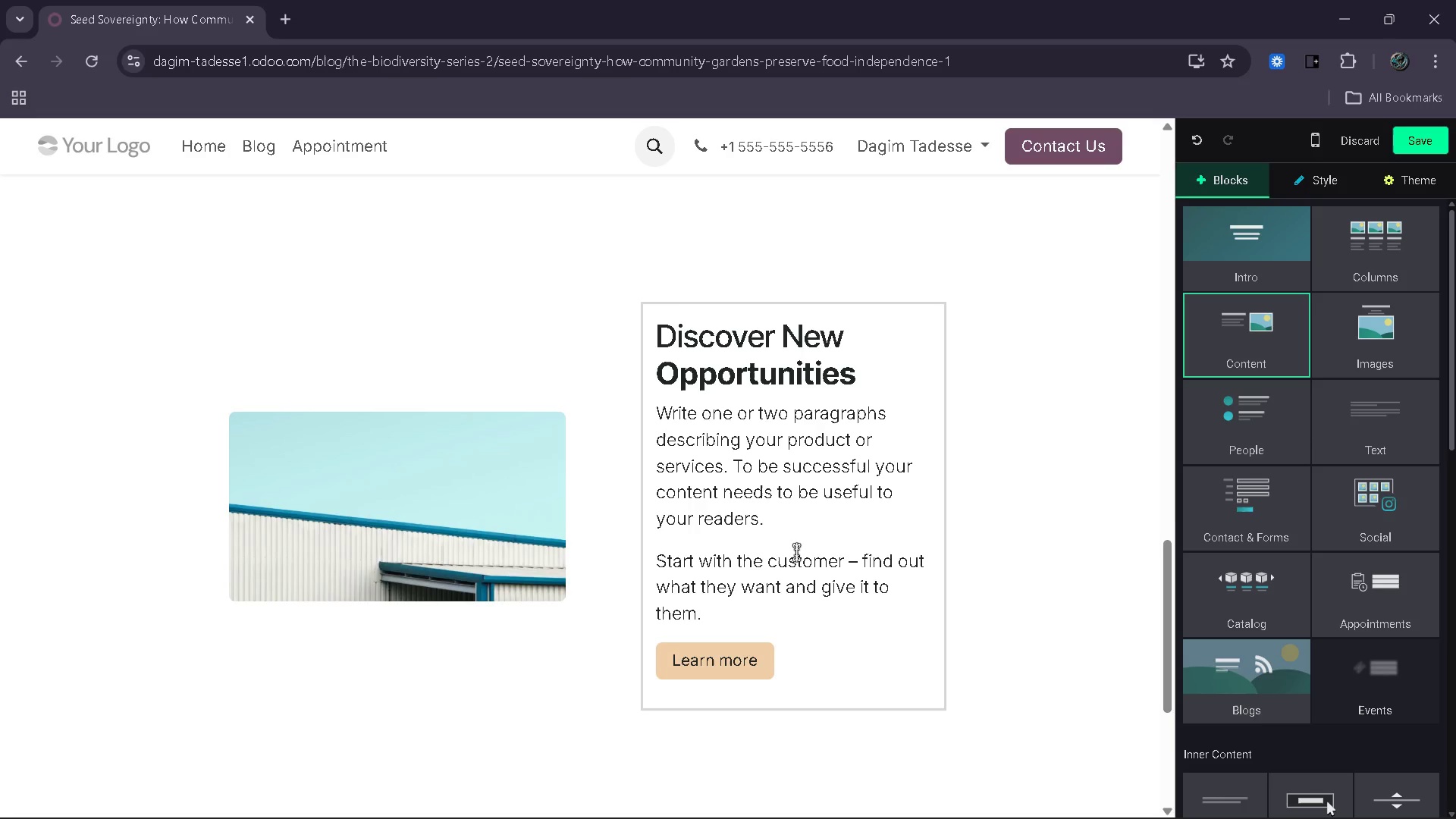 
wait(5.58)
 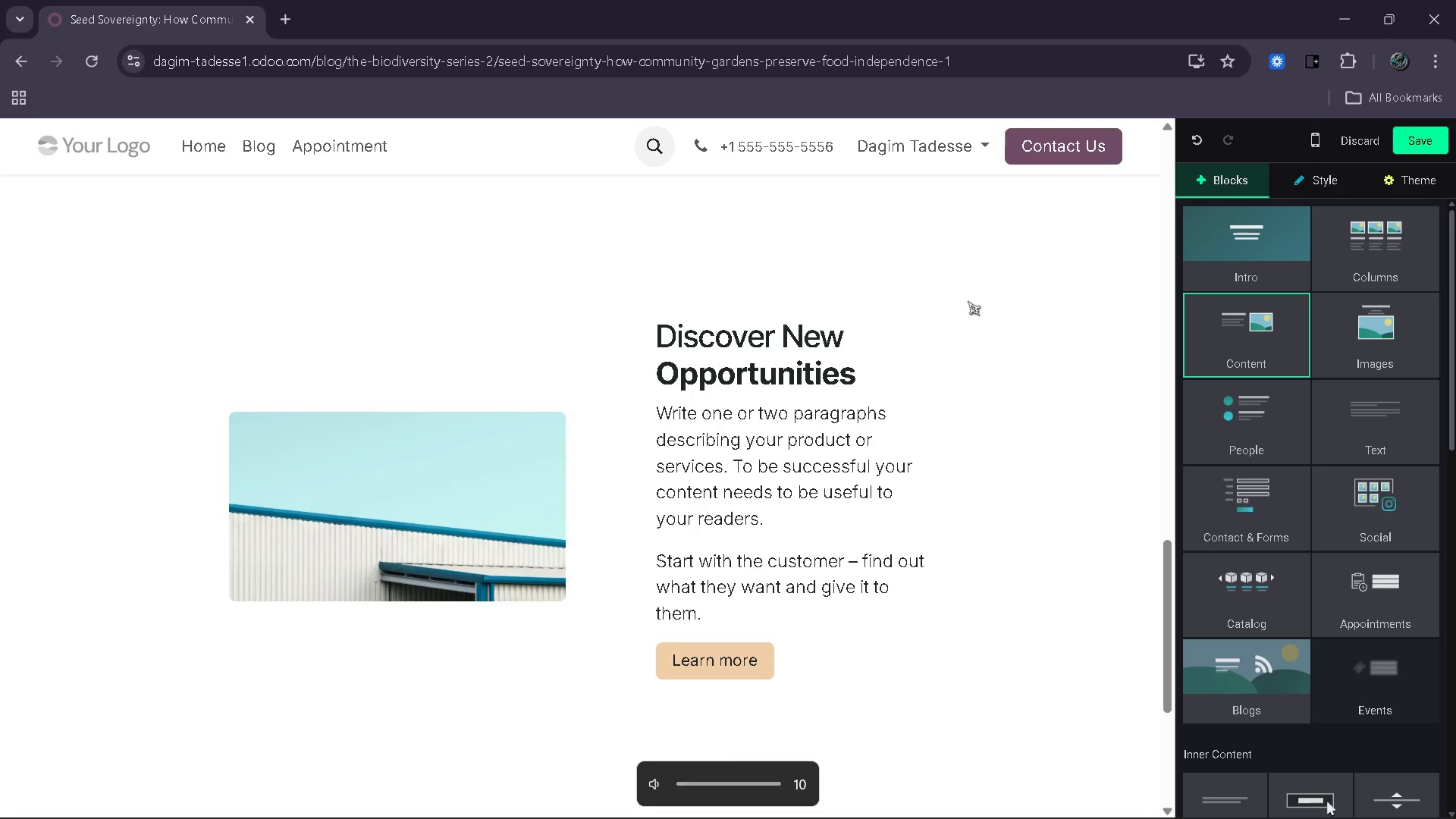 
left_click_drag(start_coordinate=[1277, 428], to_coordinate=[668, 607])
 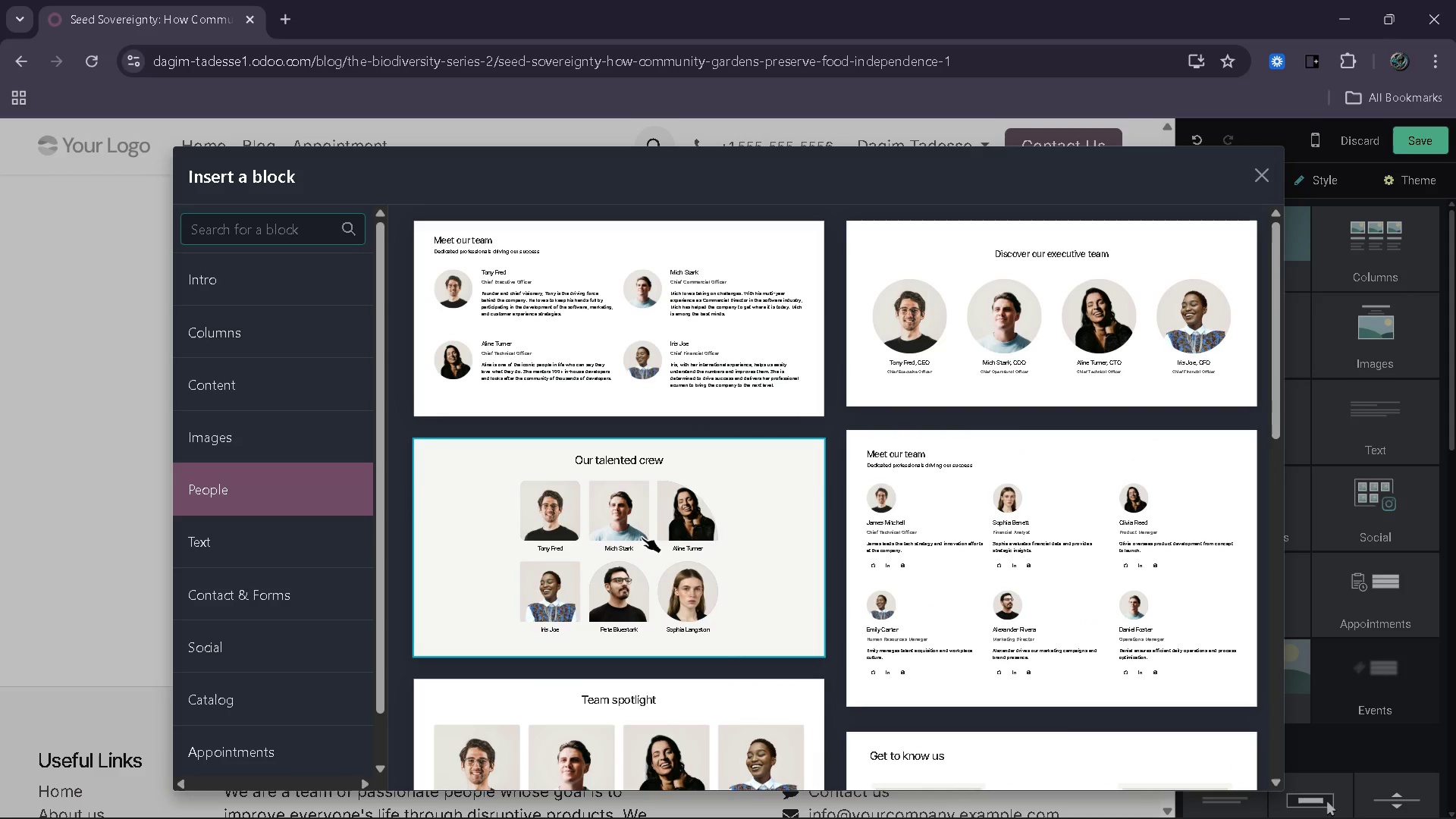 
type(cta)
 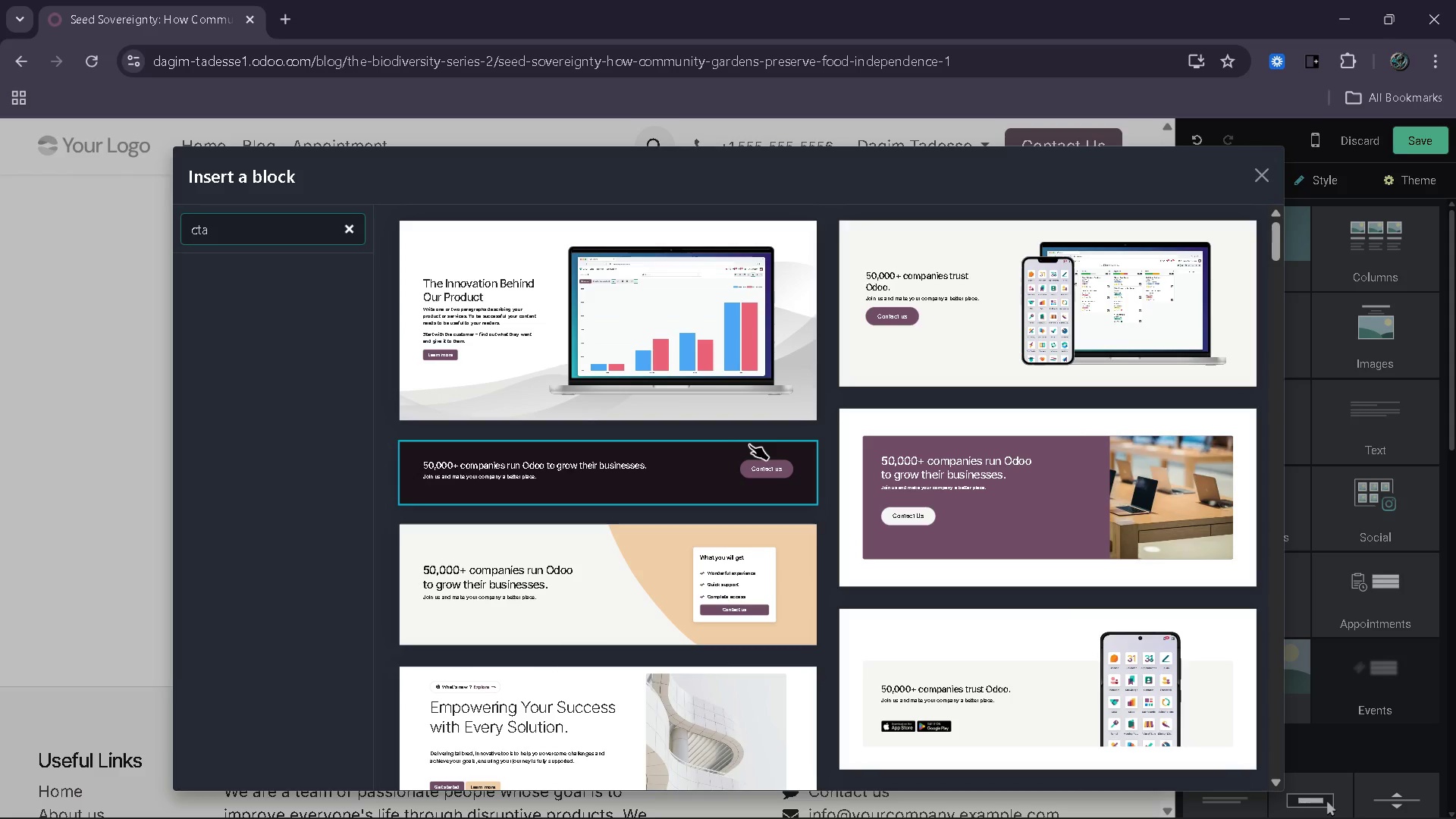 
left_click([736, 469])
 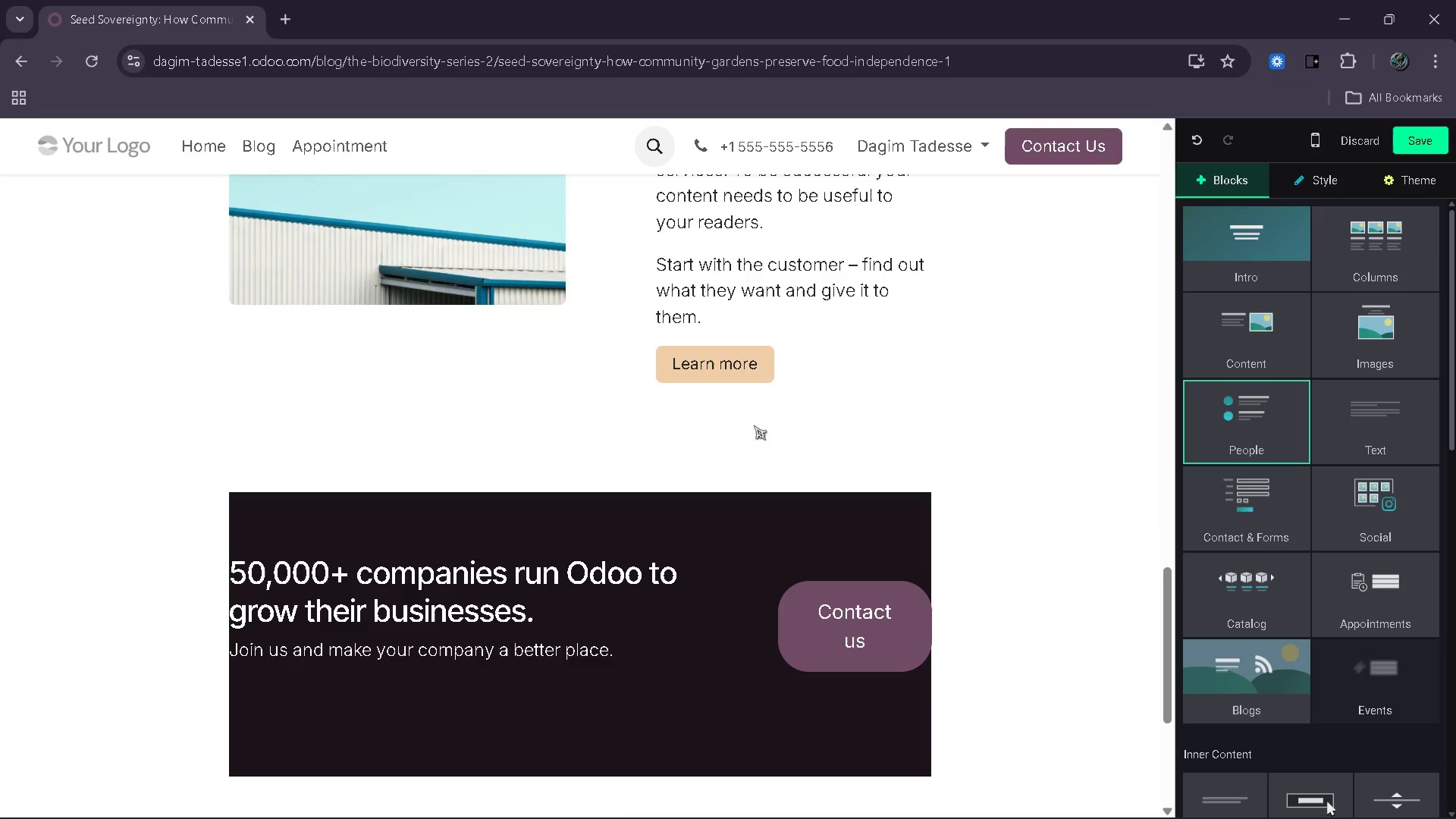 
left_click([752, 388])
 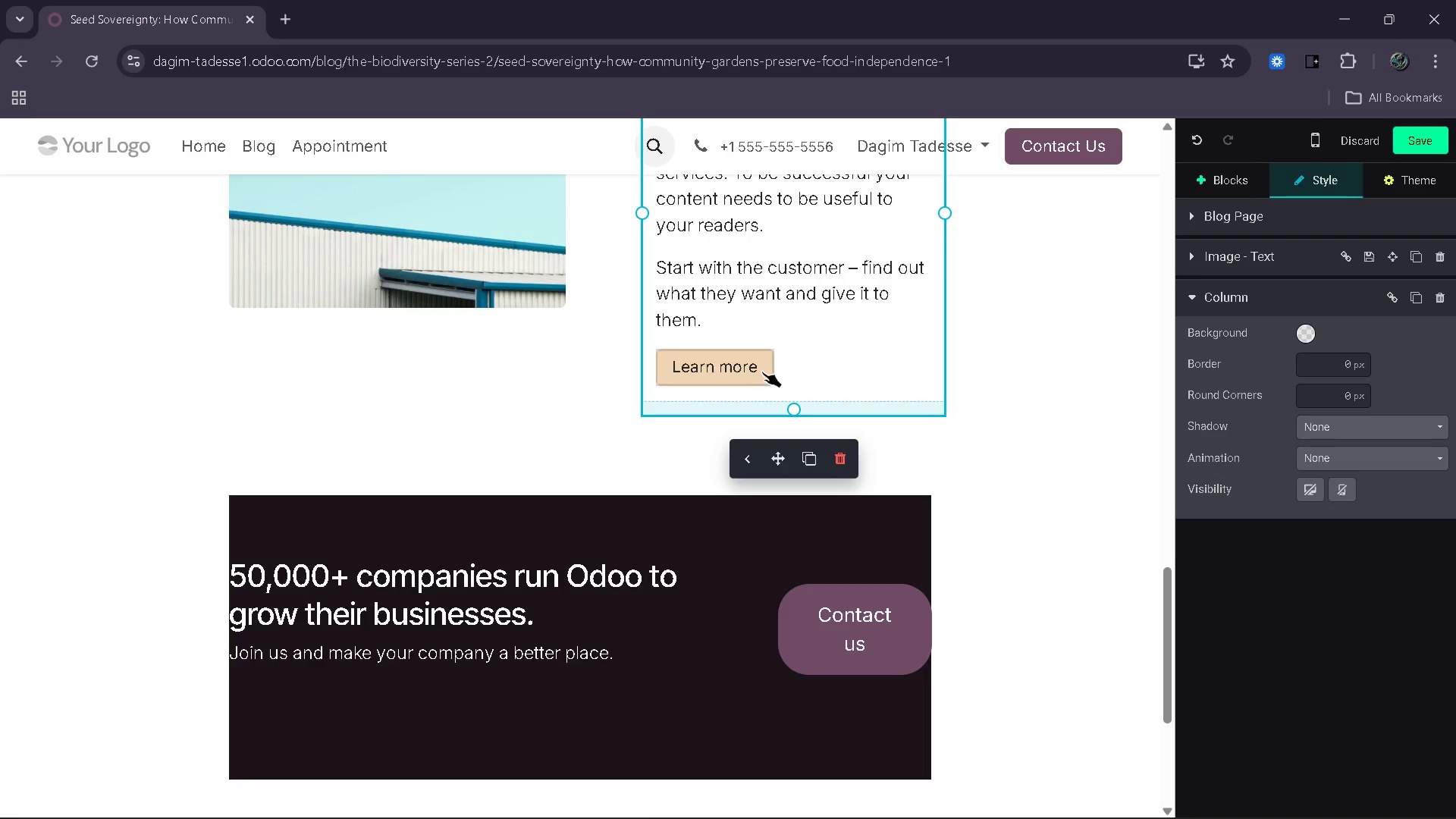 
left_click([762, 372])
 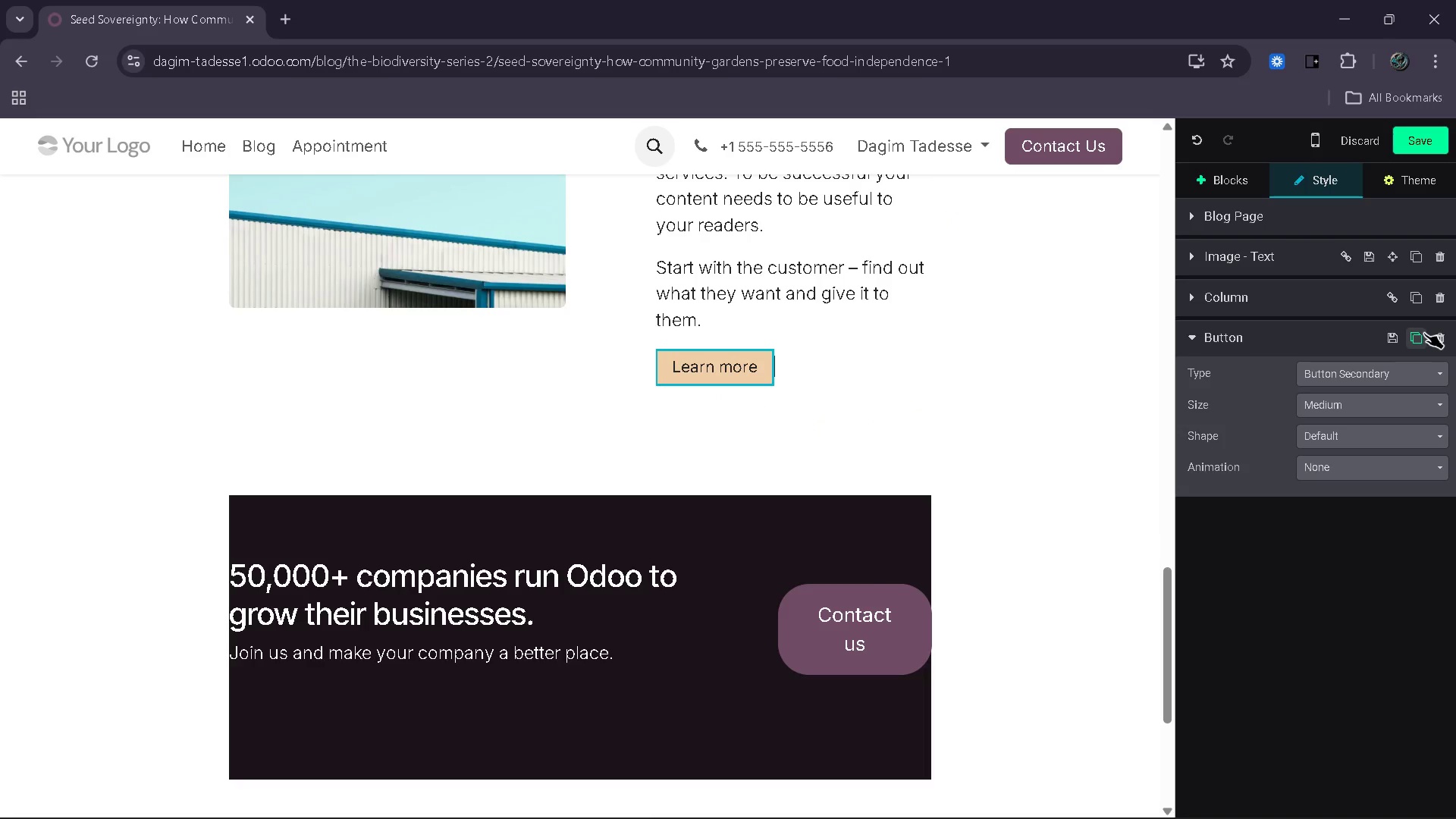 
left_click([1445, 338])
 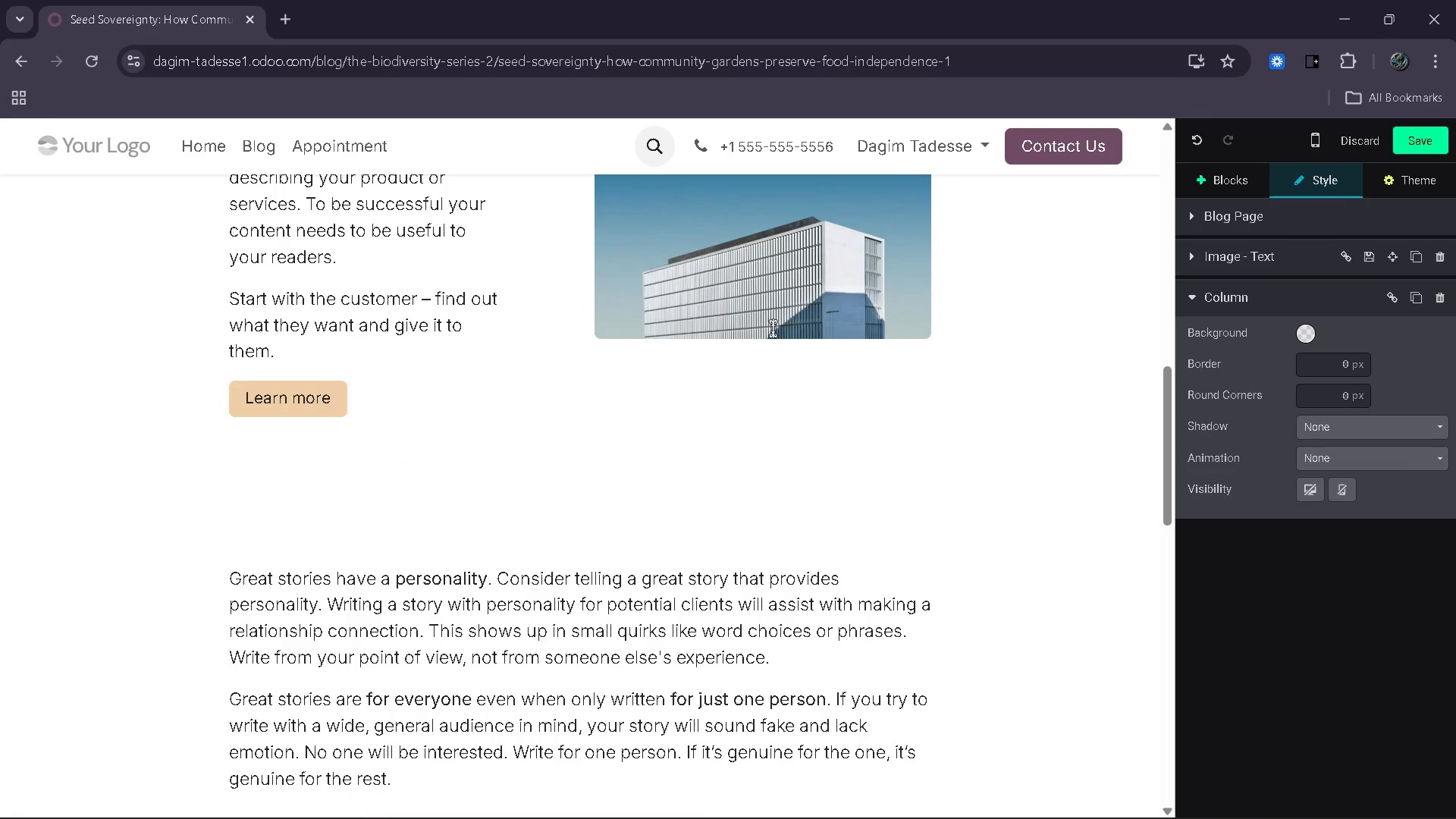 
left_click([287, 413])
 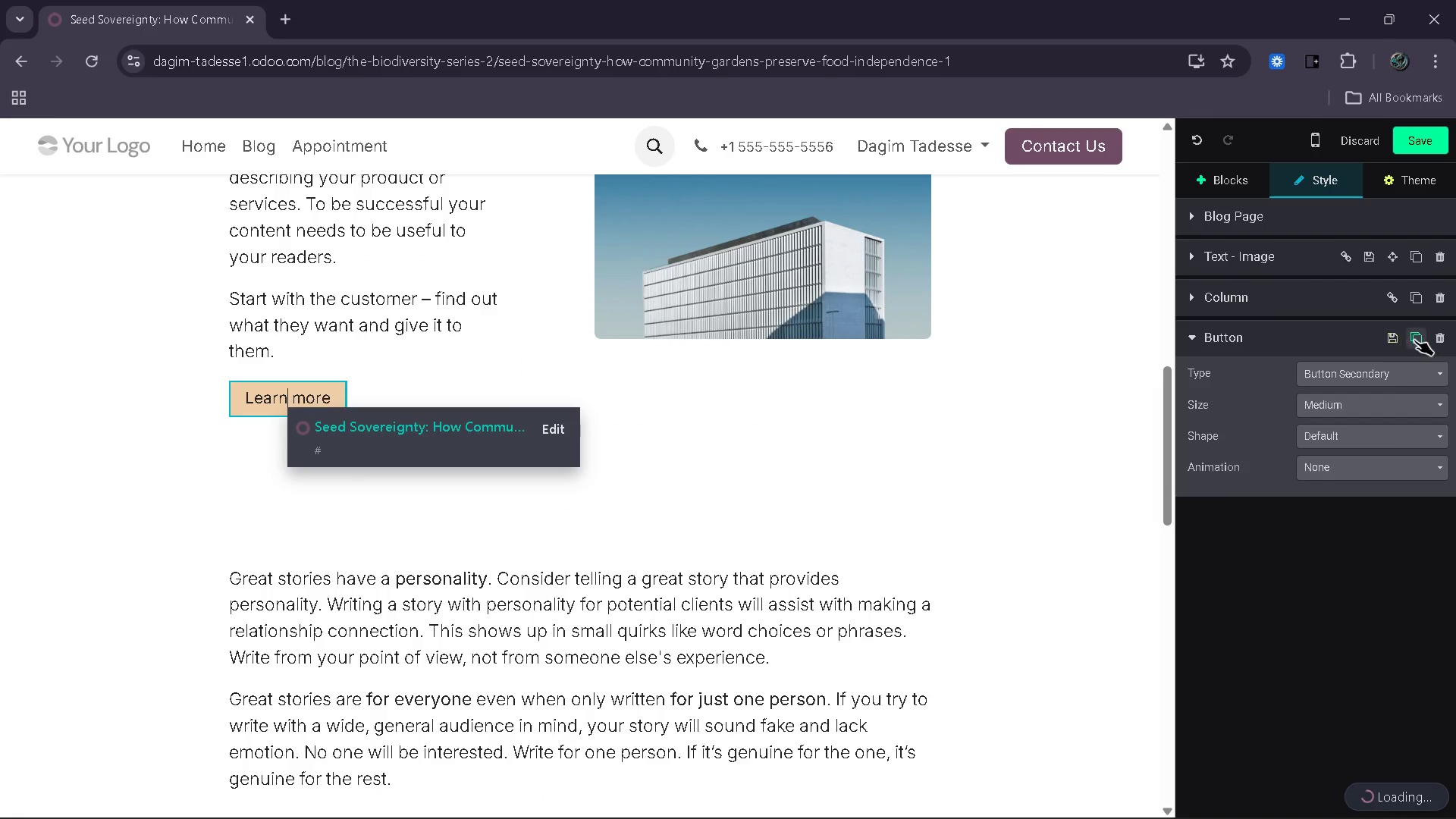 
left_click([1436, 340])
 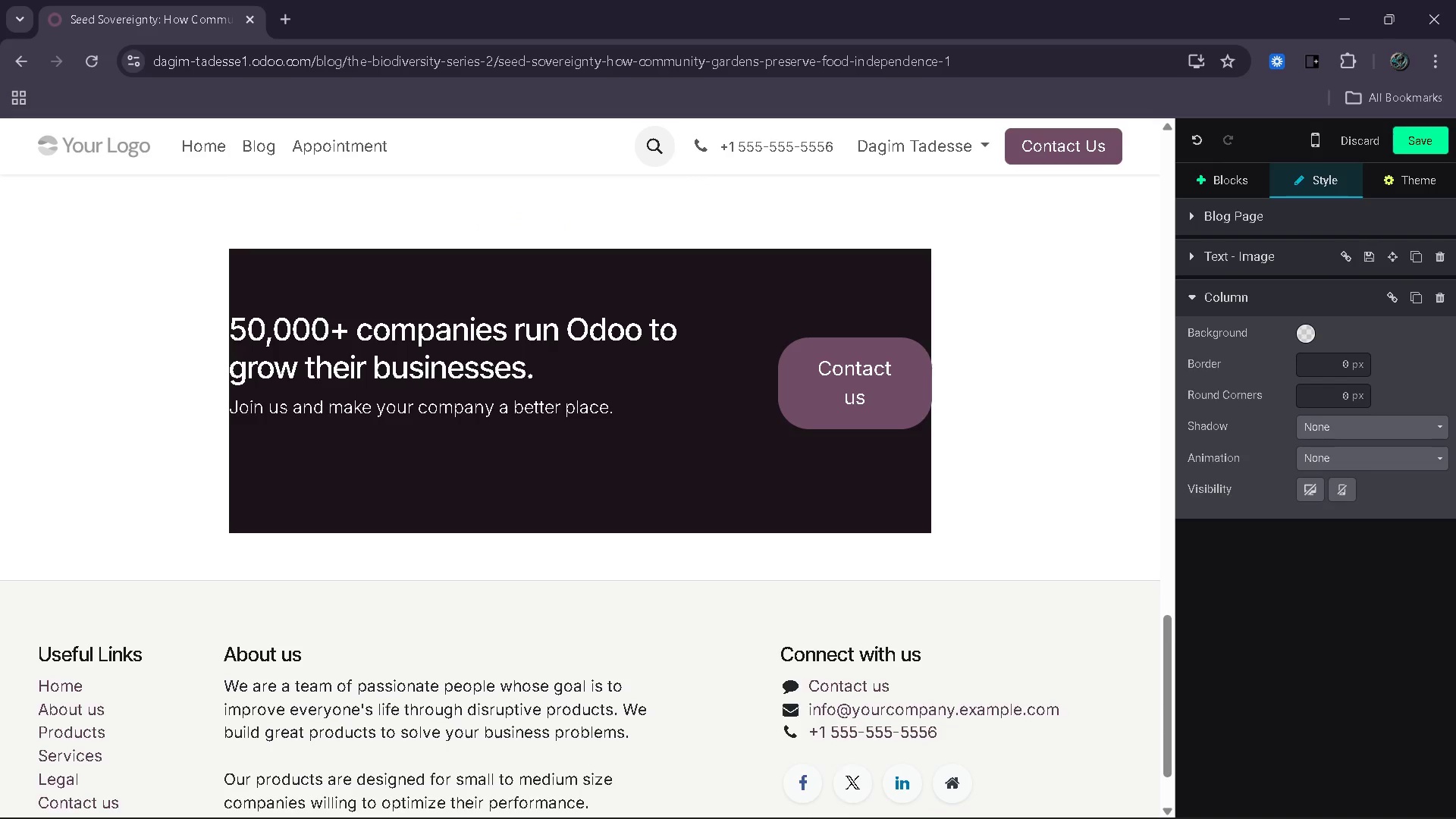 
left_click([938, 795])